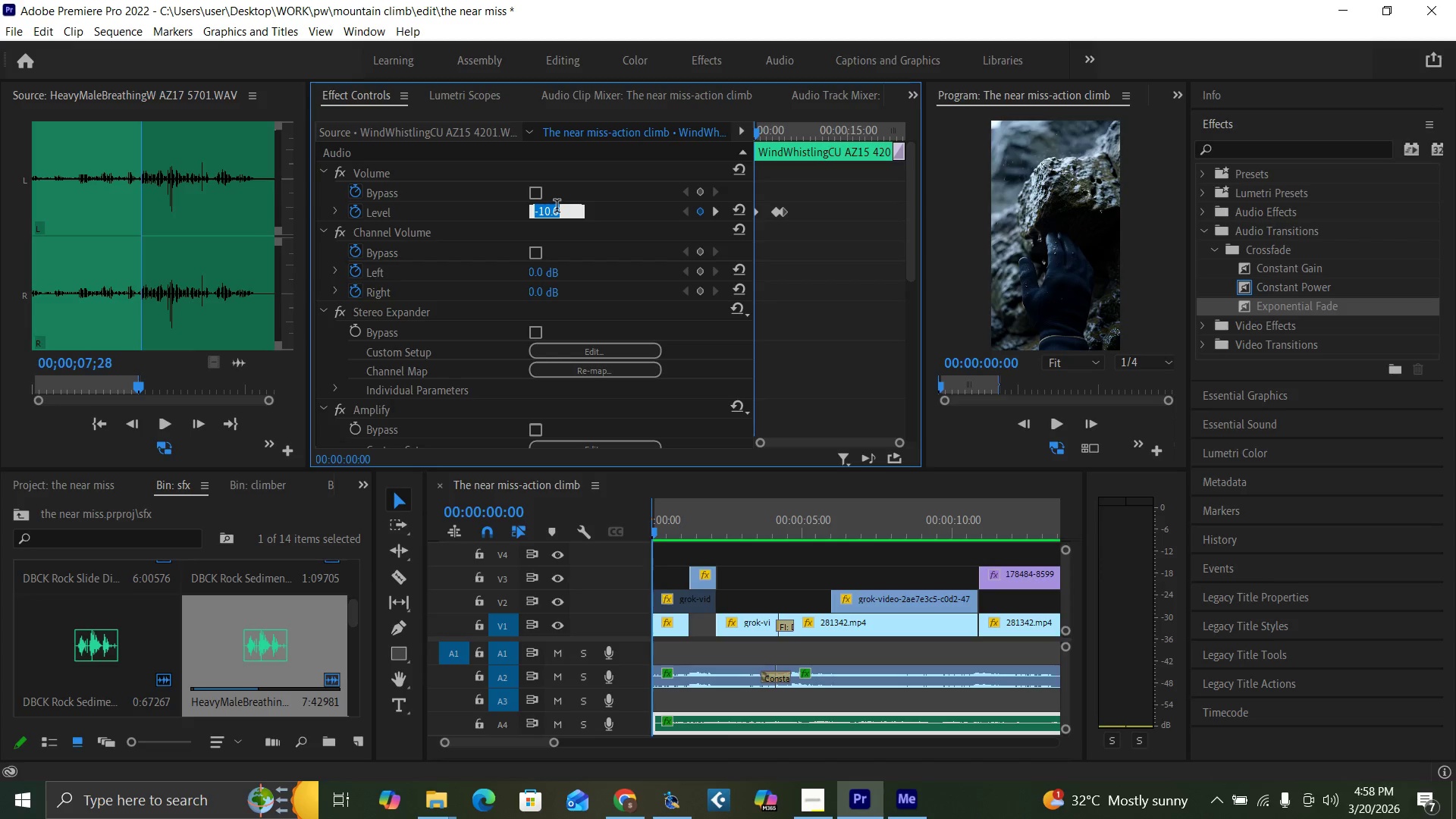 
key(Minus)
 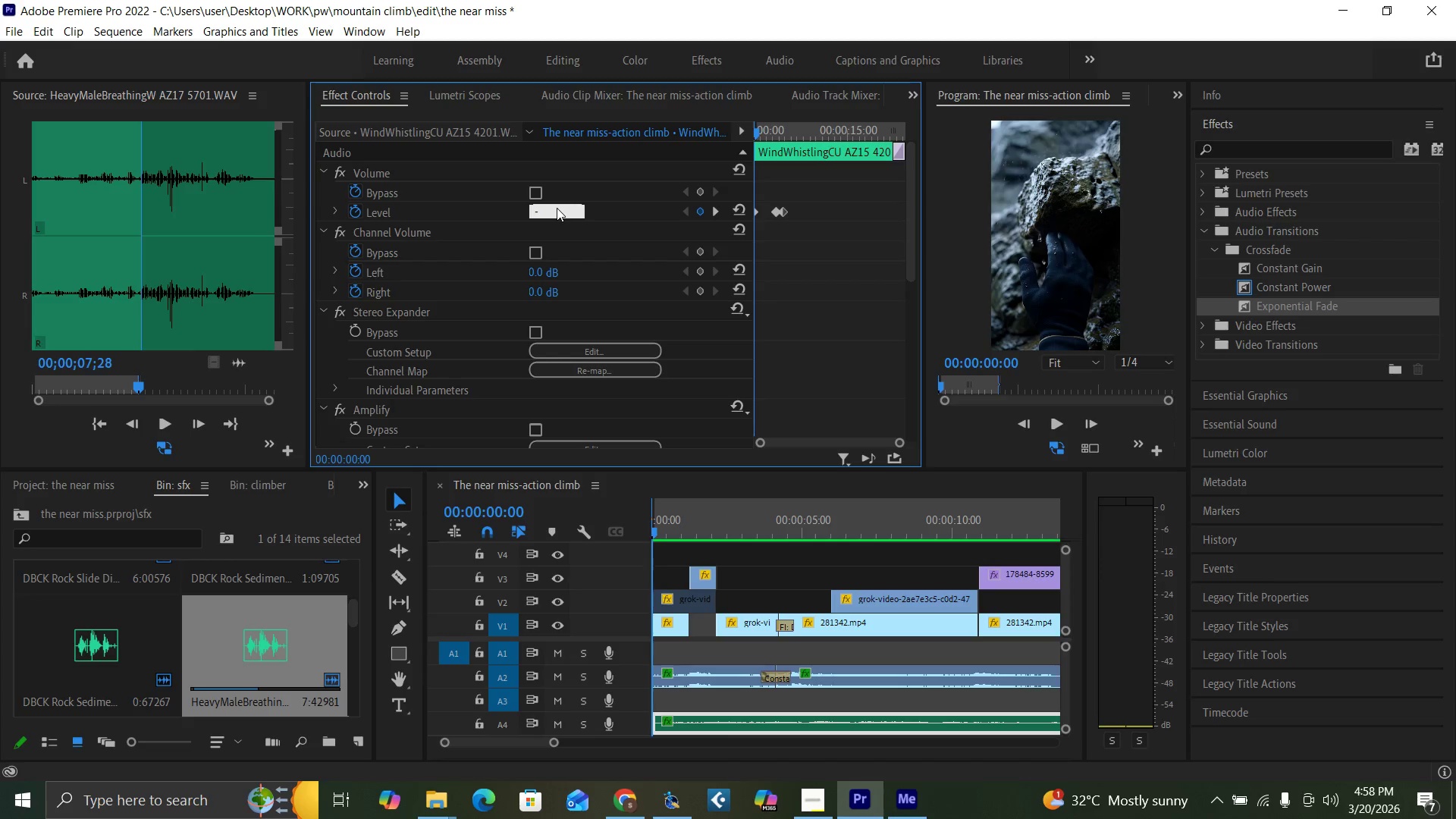 
key(6)
 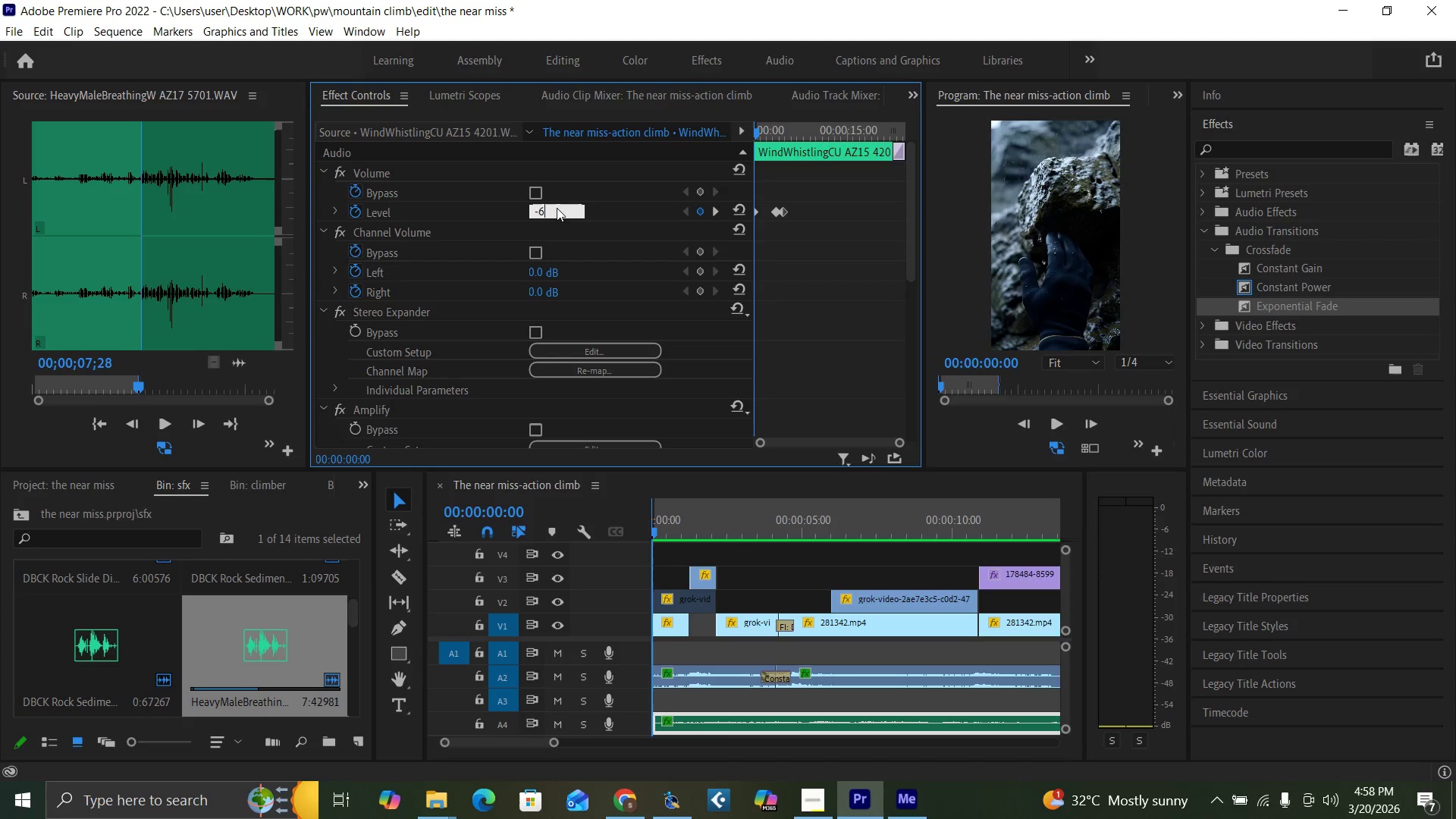 
key(Enter)
 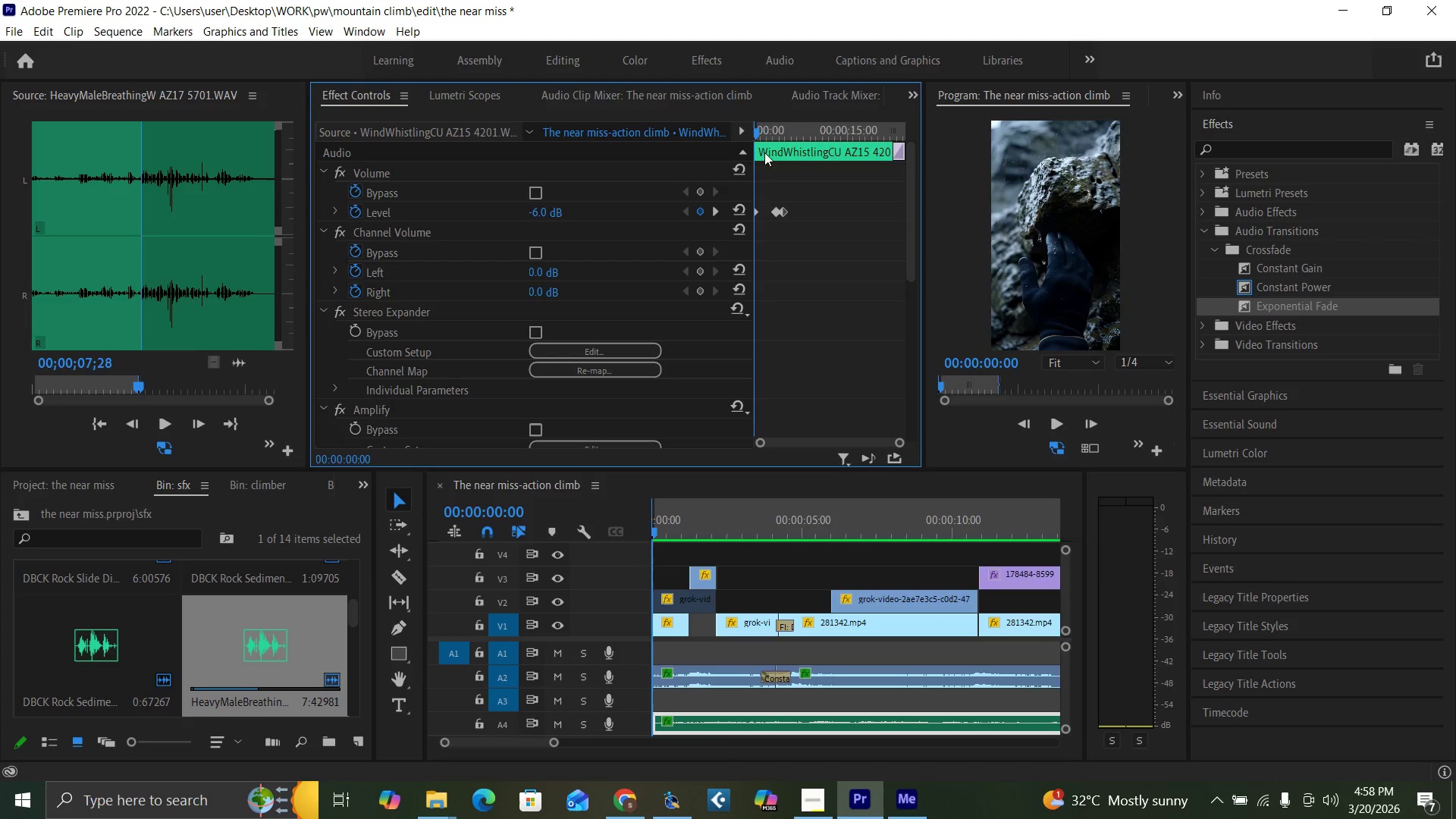 
left_click_drag(start_coordinate=[767, 136], to_coordinate=[777, 146])
 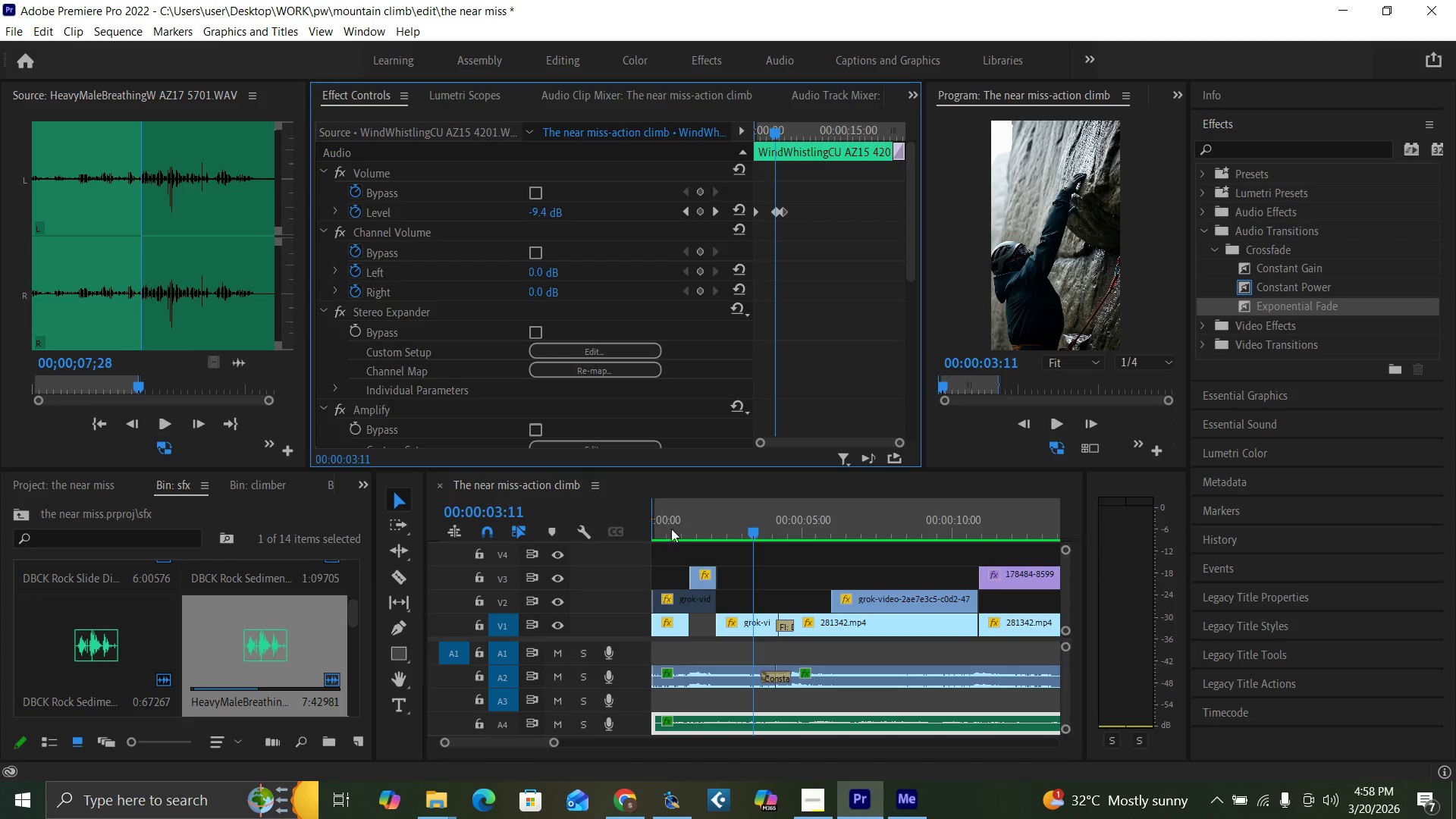 
left_click_drag(start_coordinate=[678, 536], to_coordinate=[632, 561])
 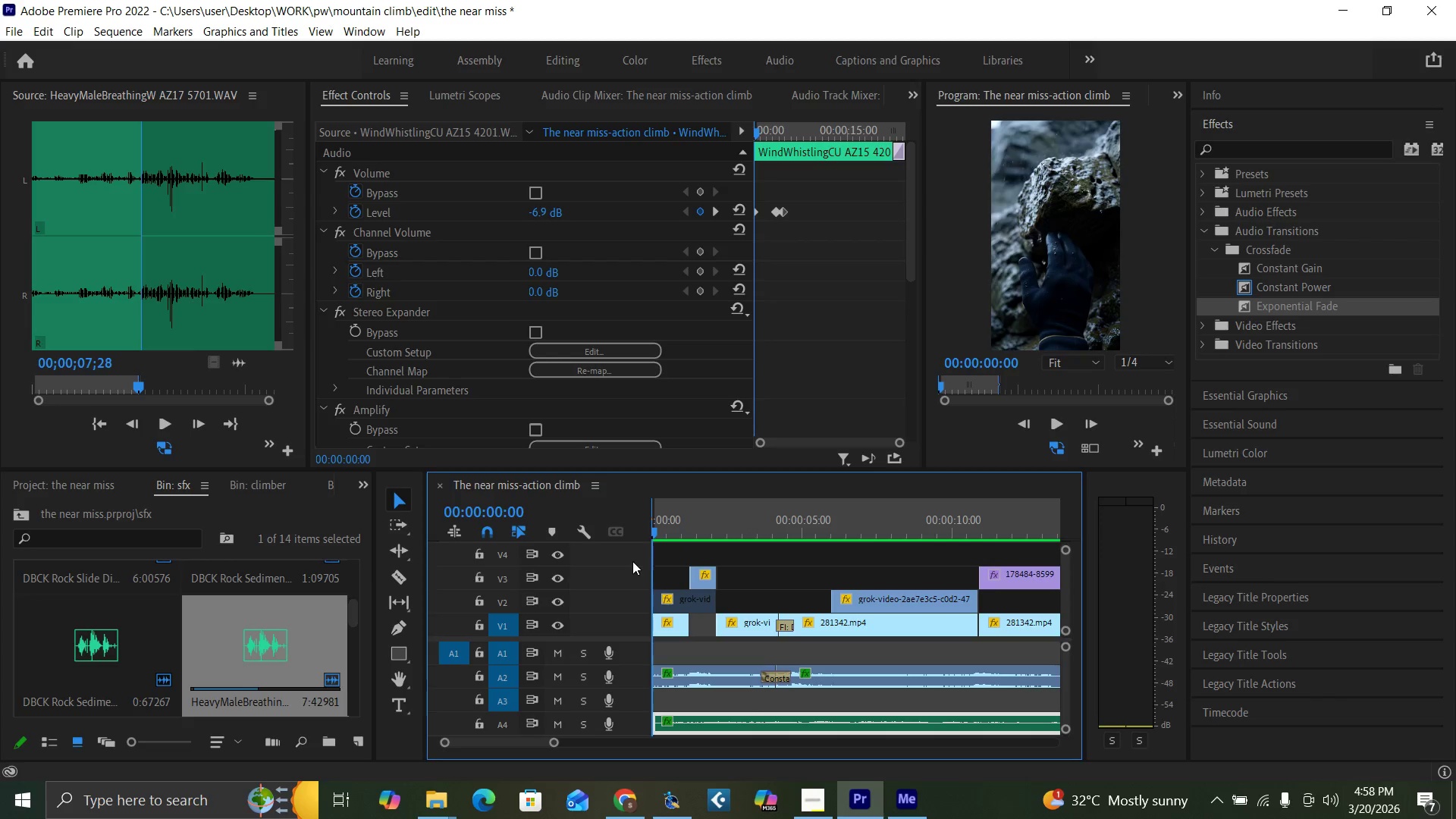 
key(Space)
 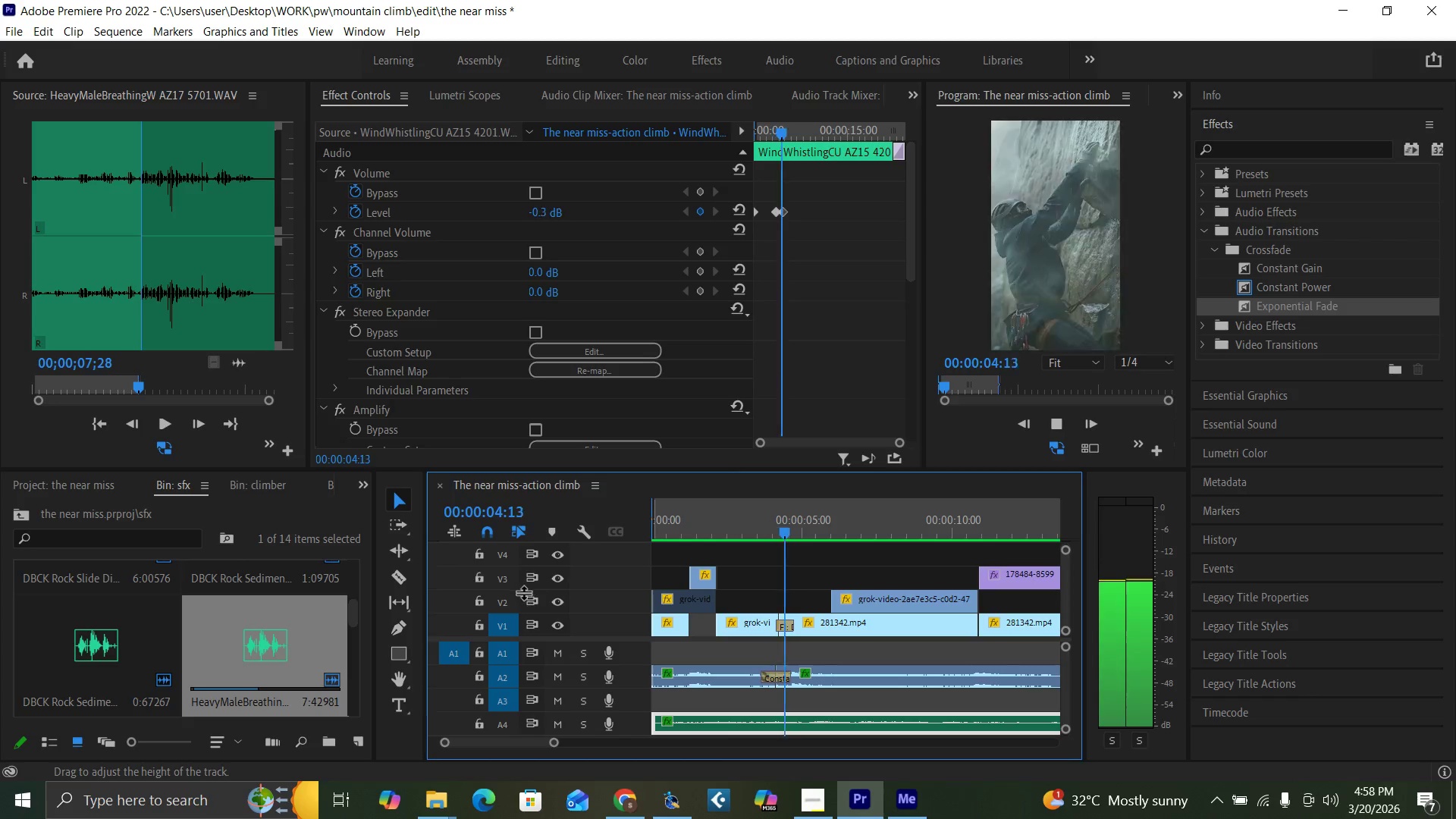 
wait(6.09)
 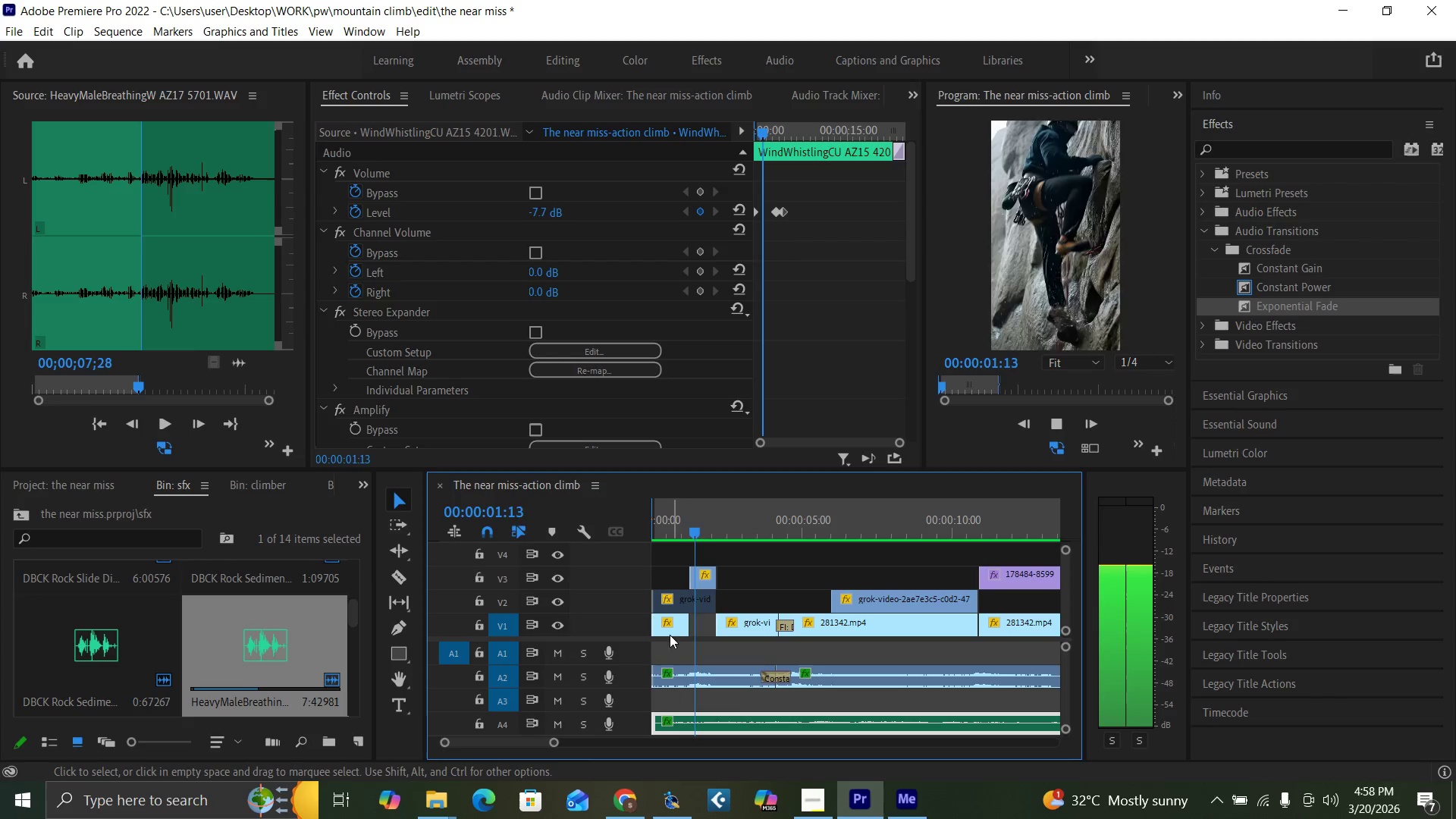 
left_click_drag(start_coordinate=[1063, 689], to_coordinate=[1065, 697])
 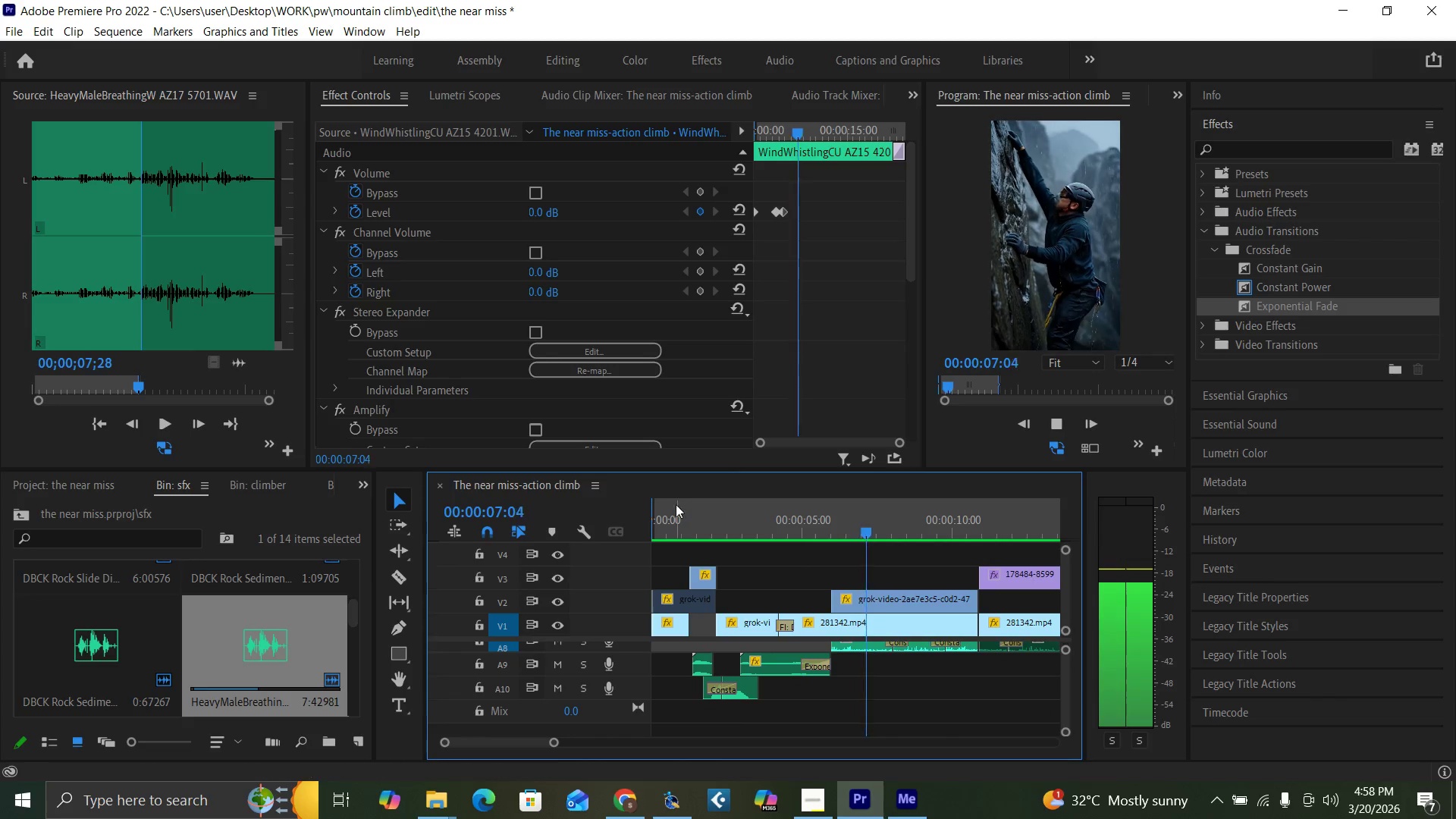 
left_click_drag(start_coordinate=[677, 526], to_coordinate=[623, 567])
 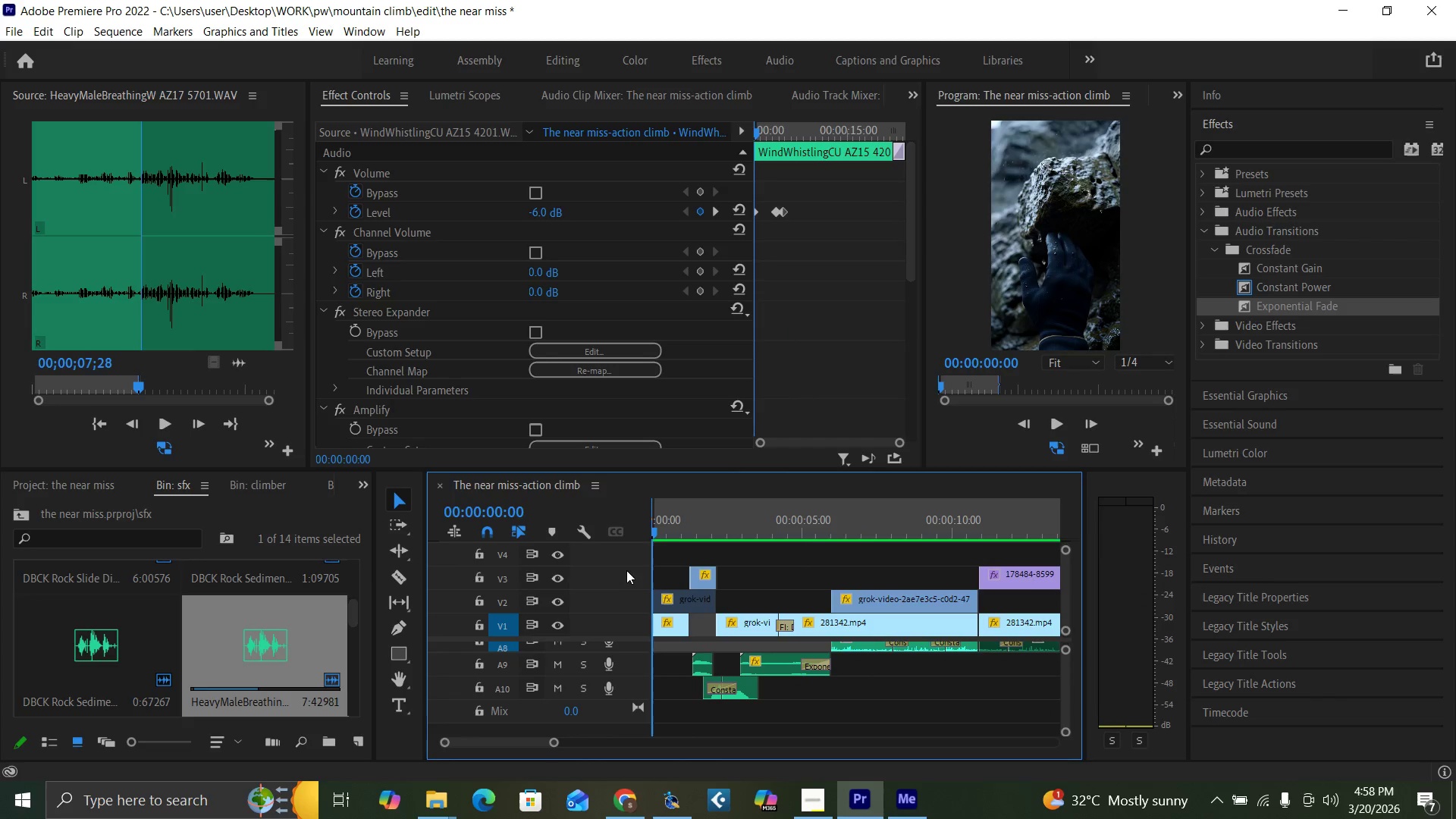 
key(Control+S)
 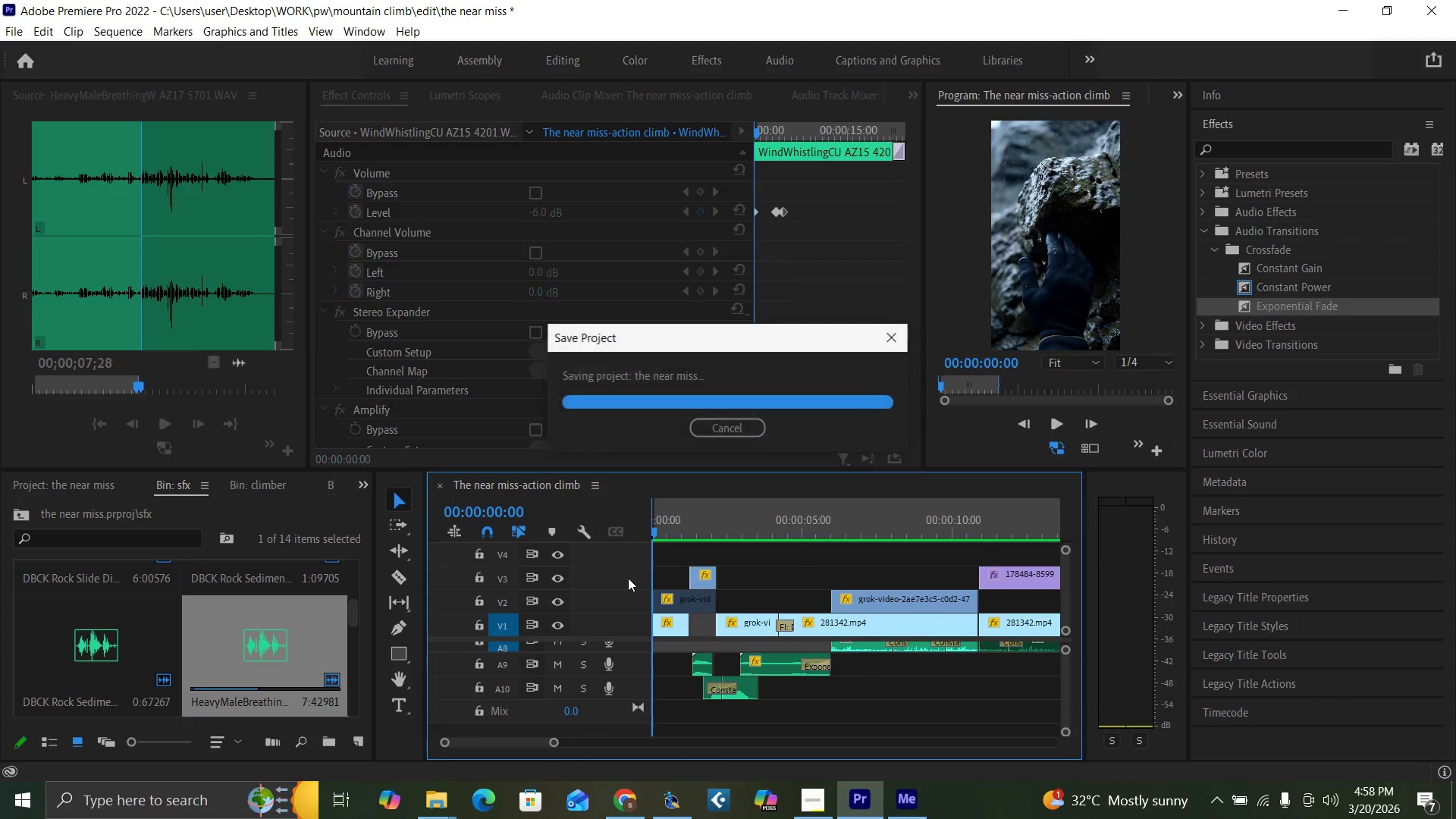 
key(Space)
 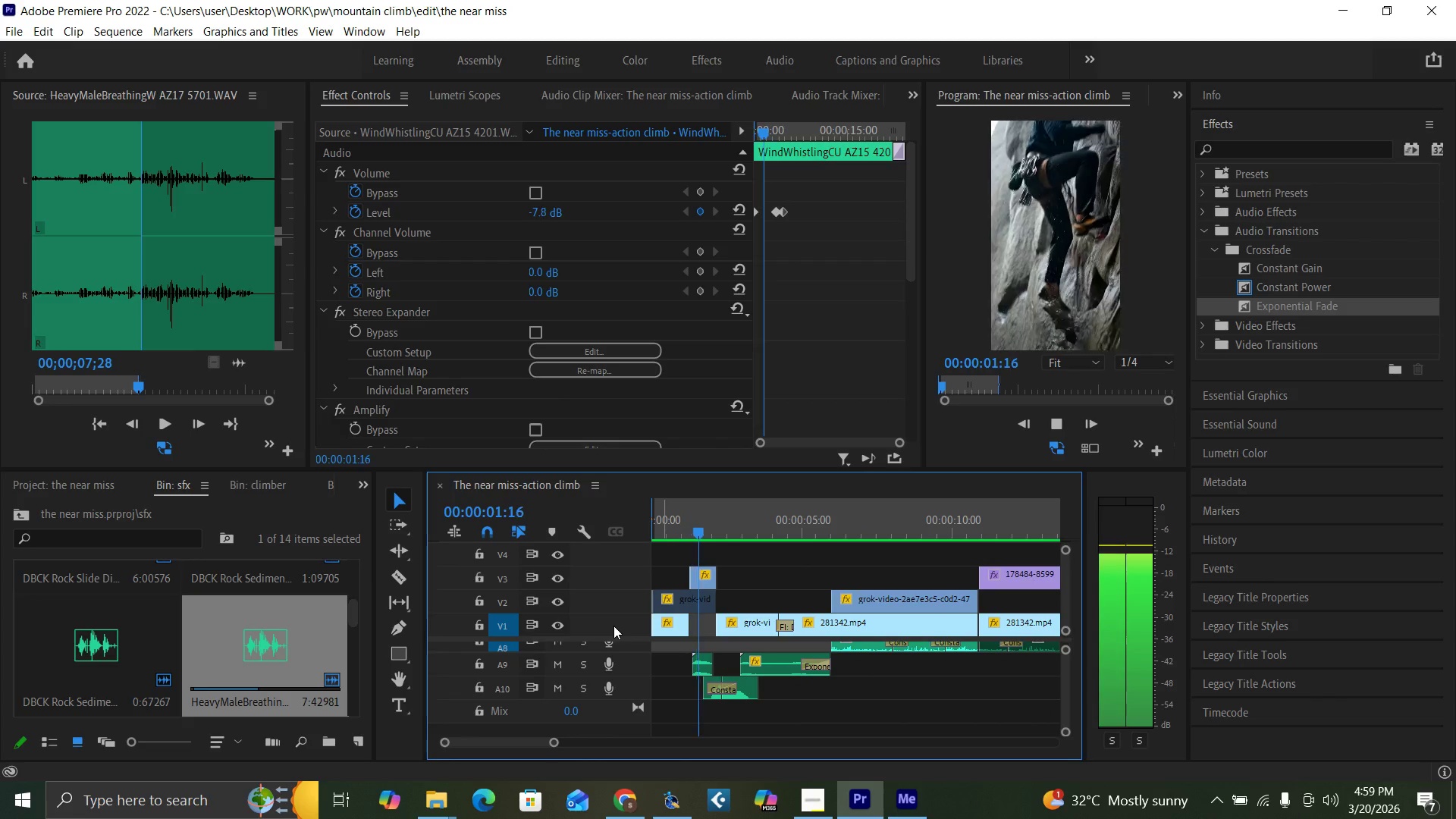 
mouse_move([554, 633])
 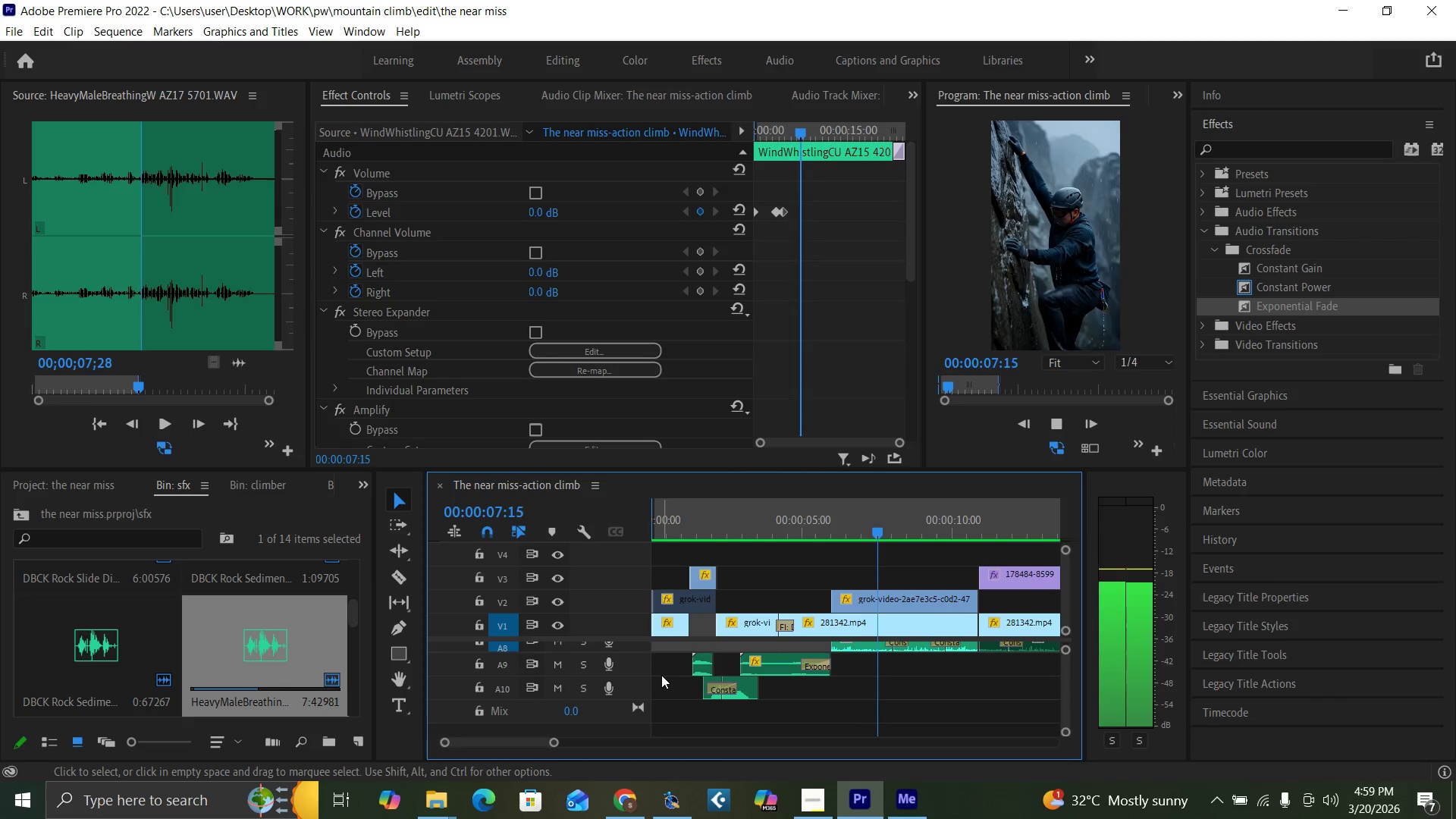 
mouse_move([619, 674])
 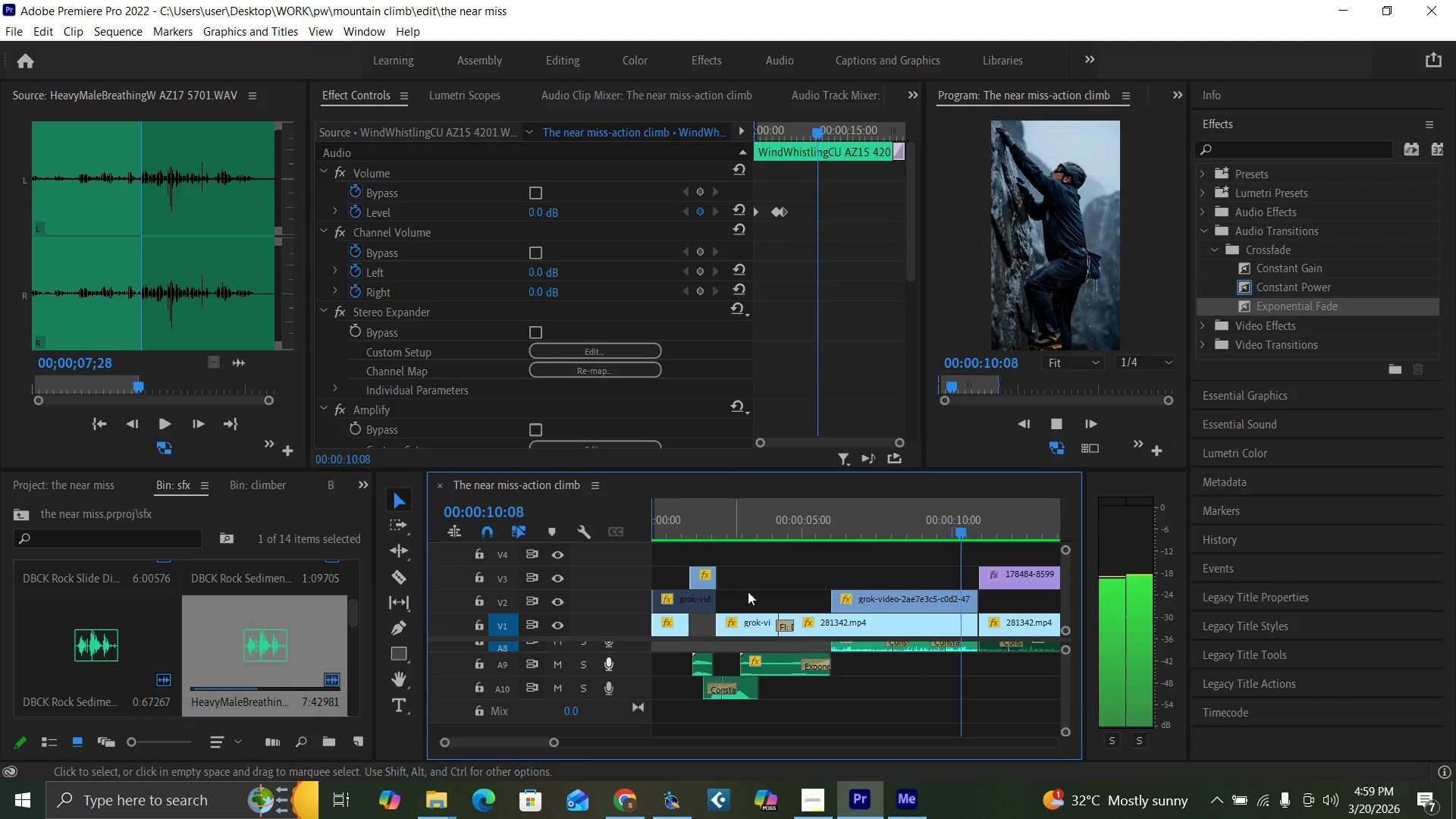 
key(Space)
 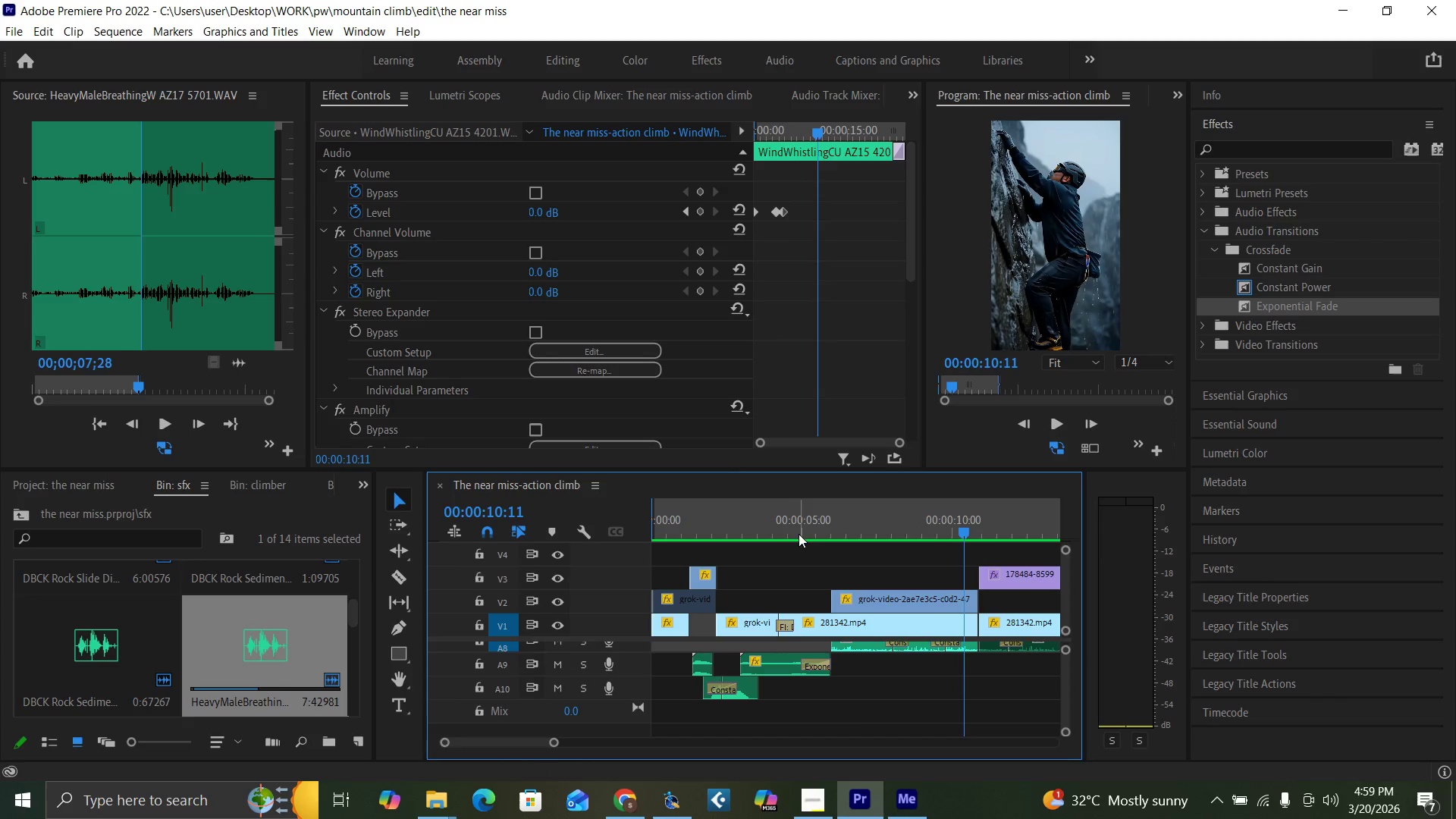 
left_click([795, 532])
 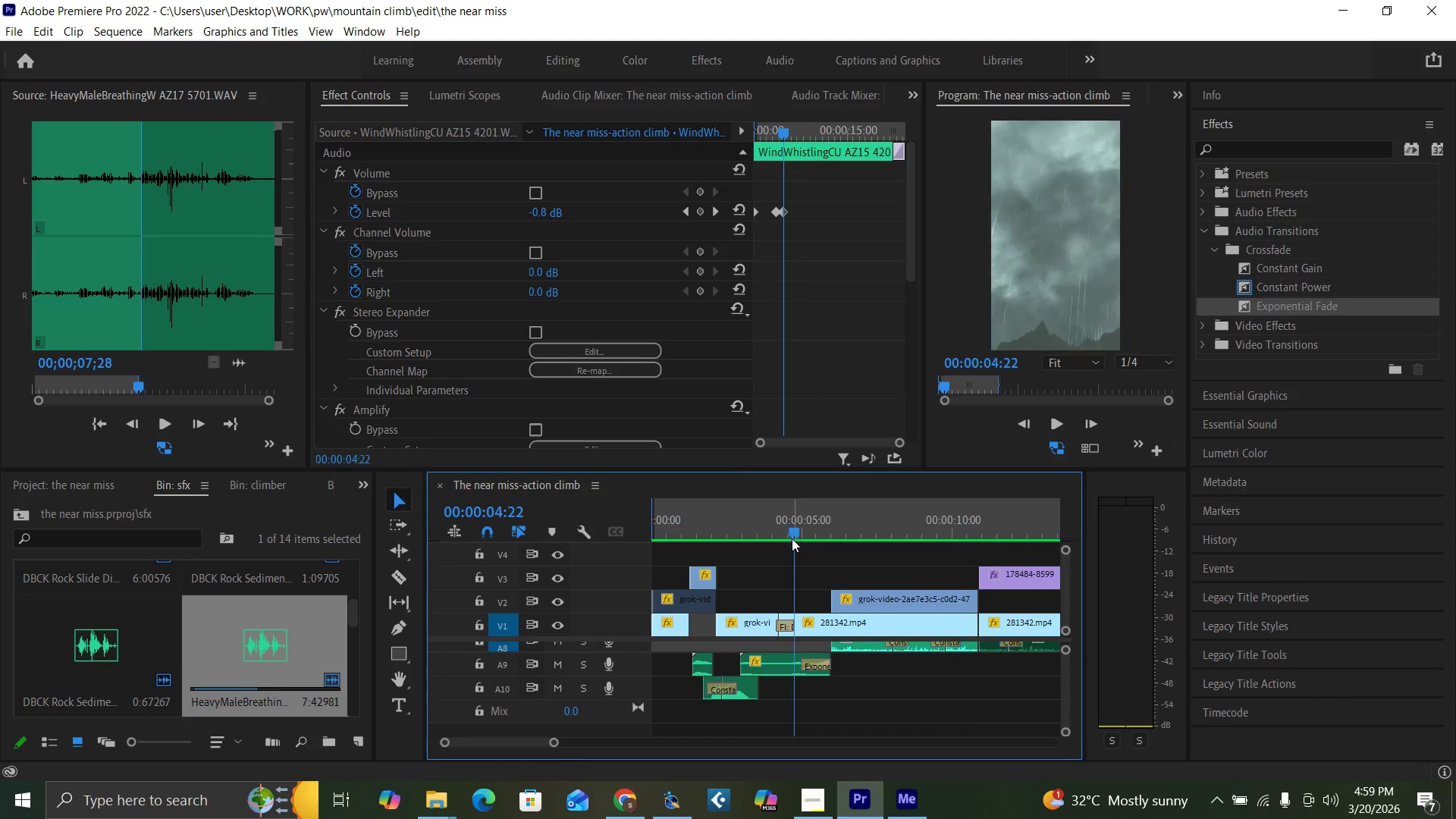 
key(Space)
 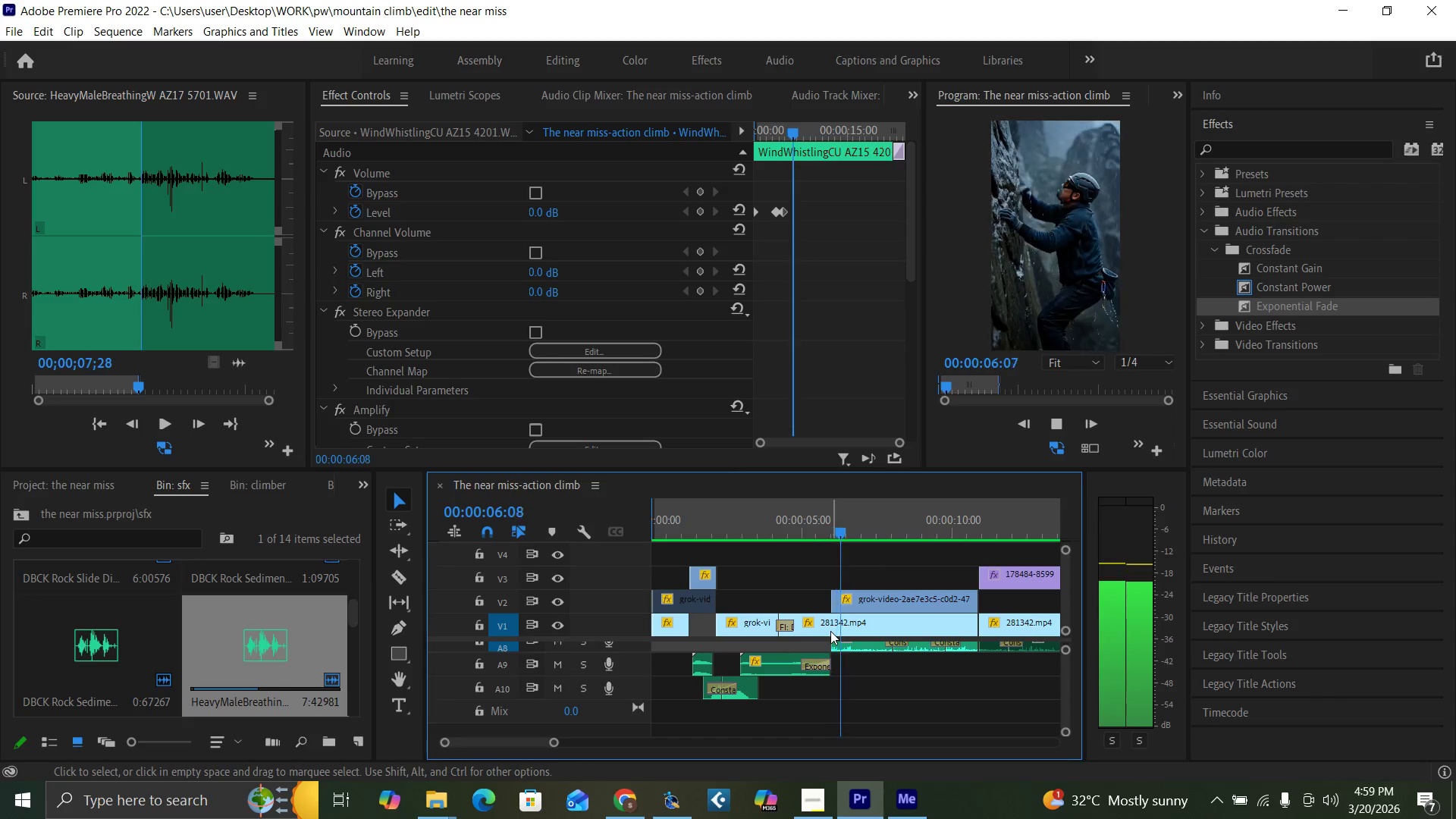 
key(Space)
 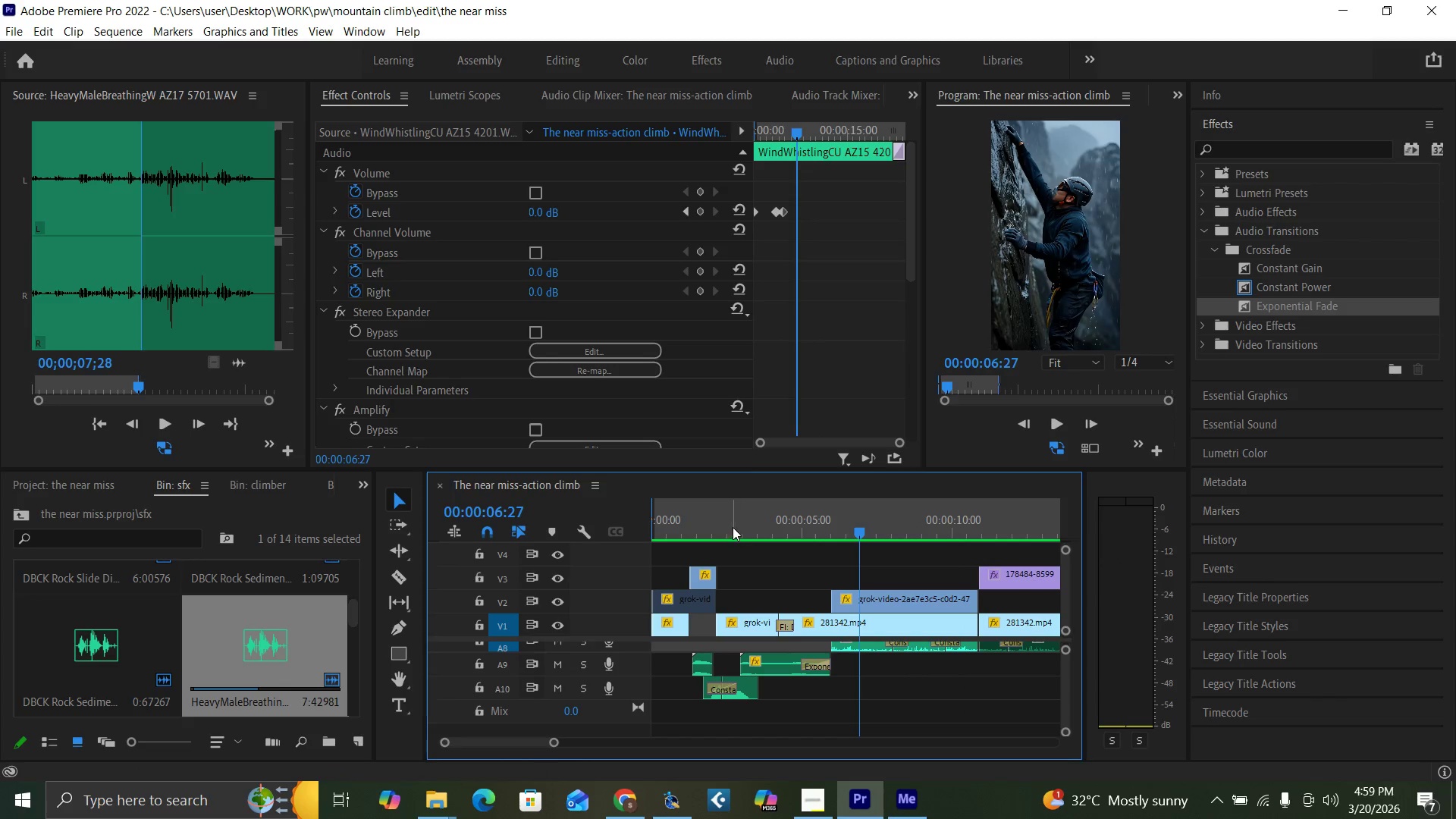 
left_click([733, 527])
 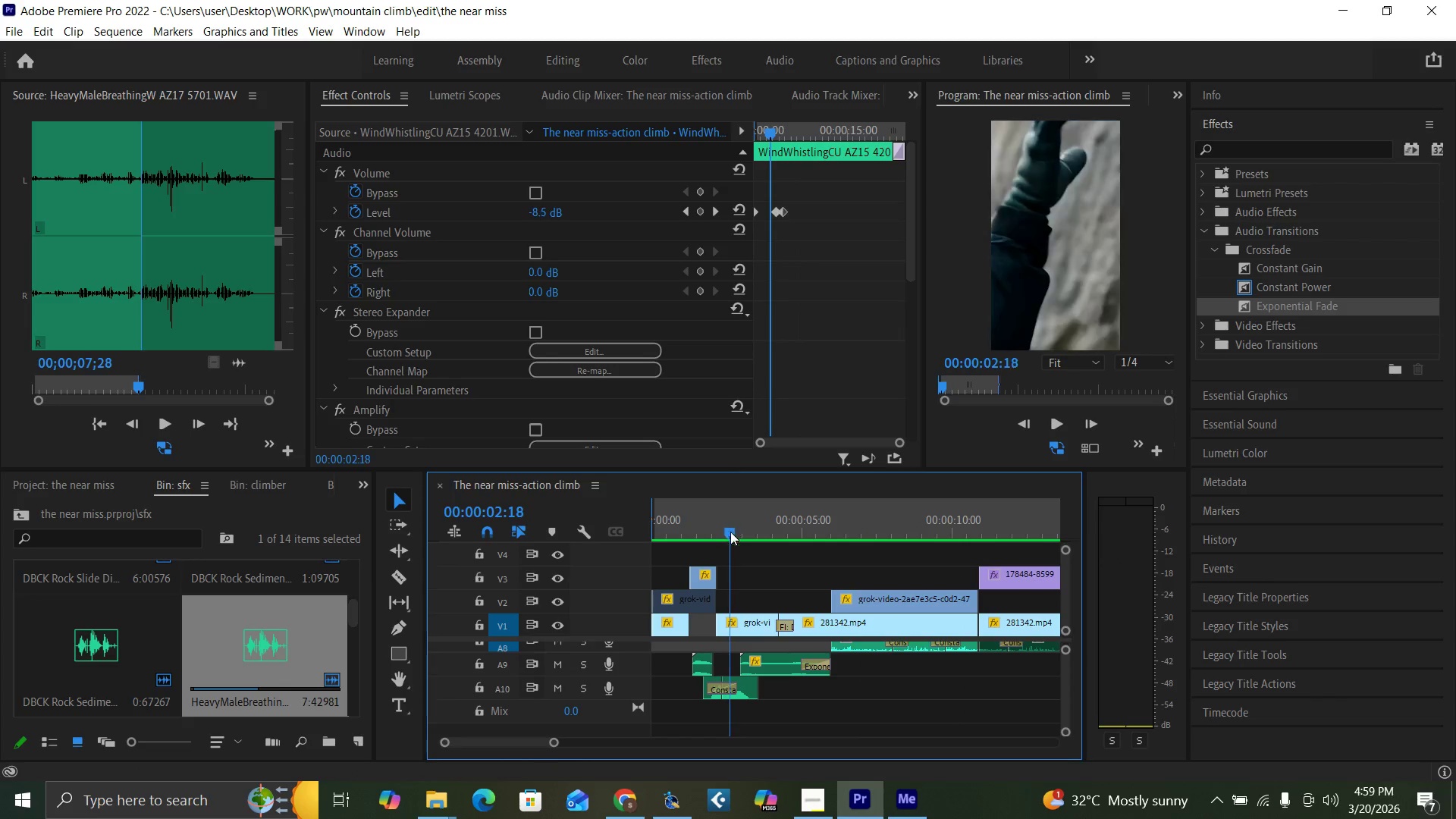 
key(Space)
 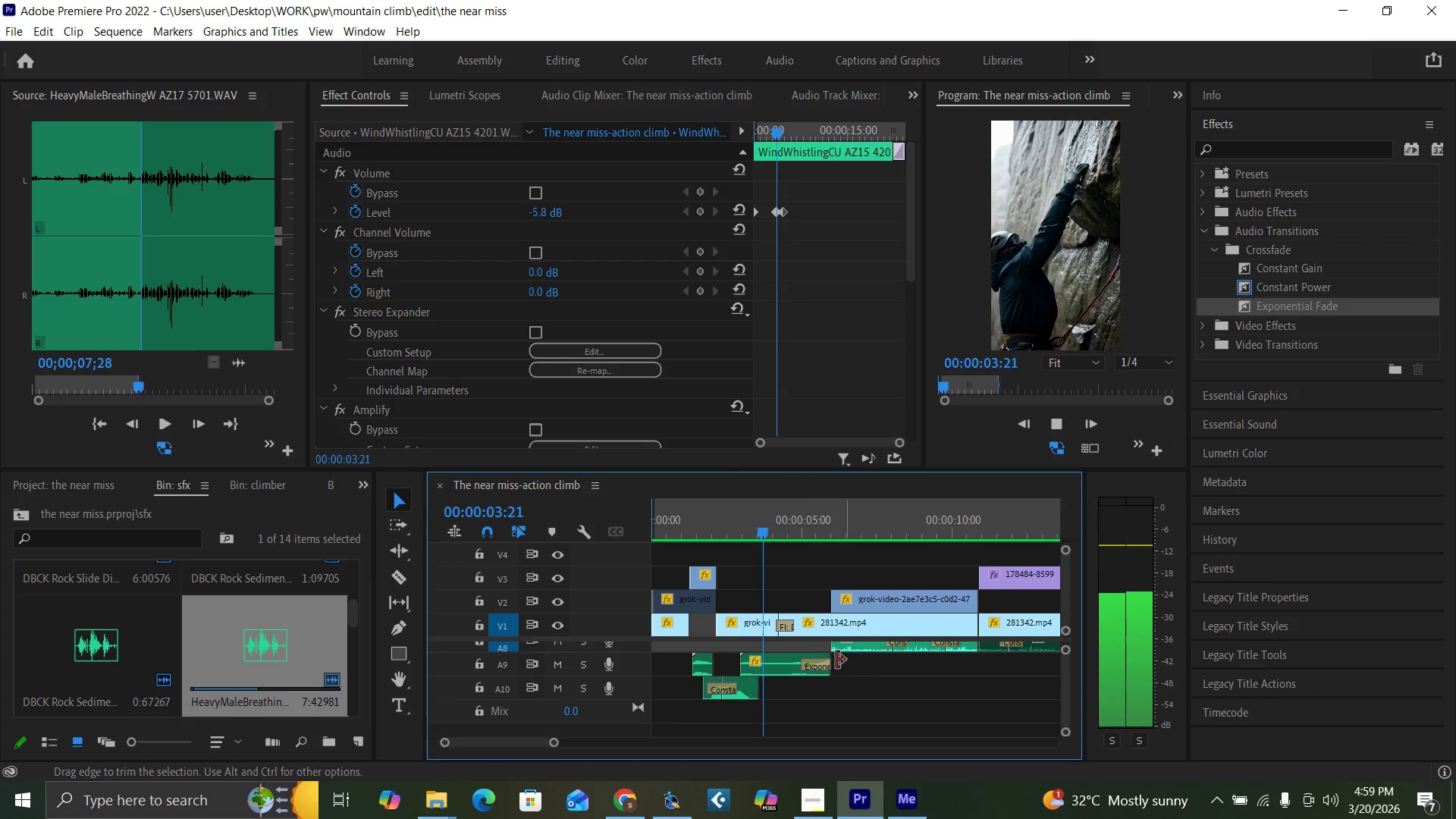 
key(Space)
 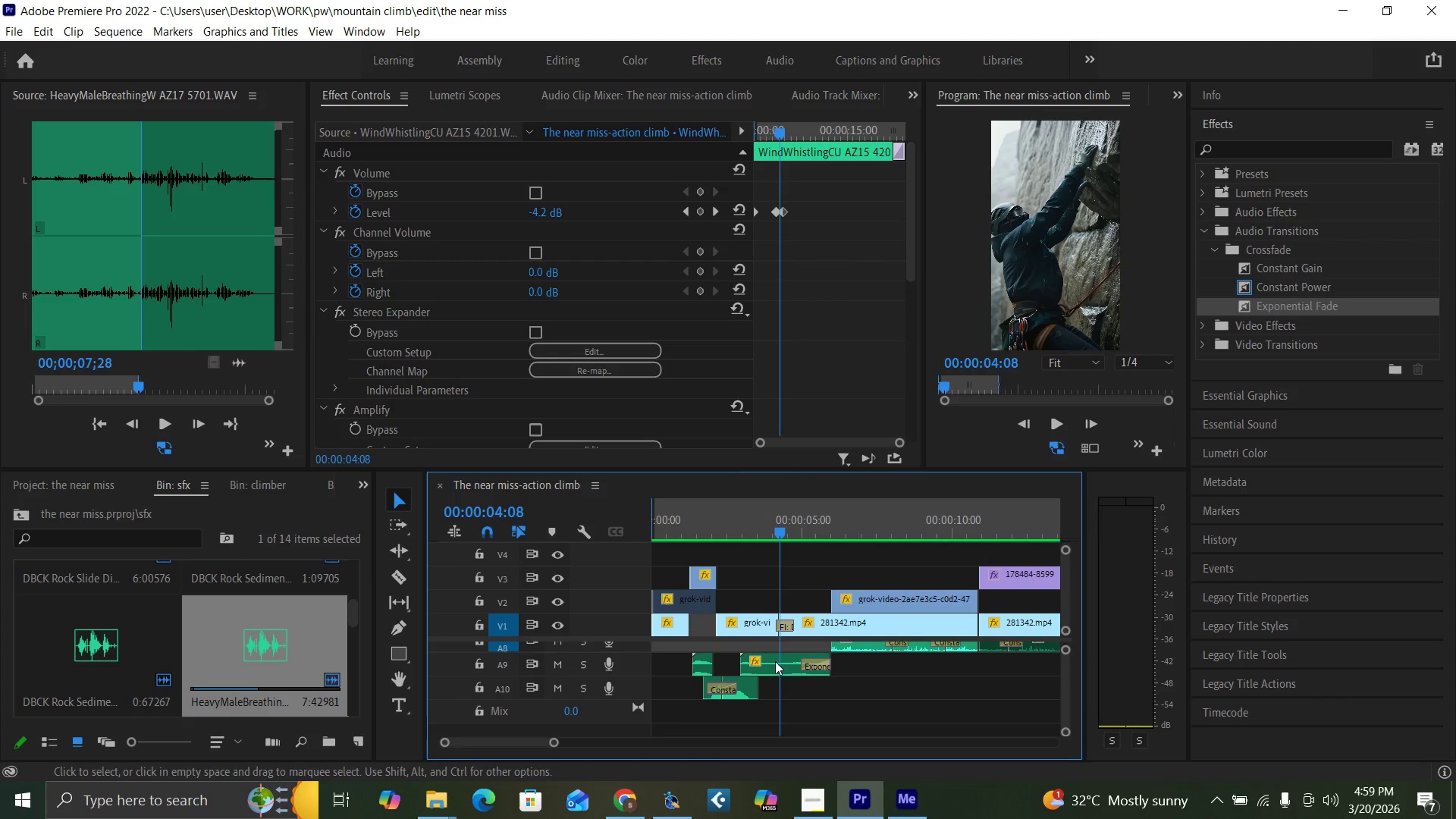 
left_click([774, 661])
 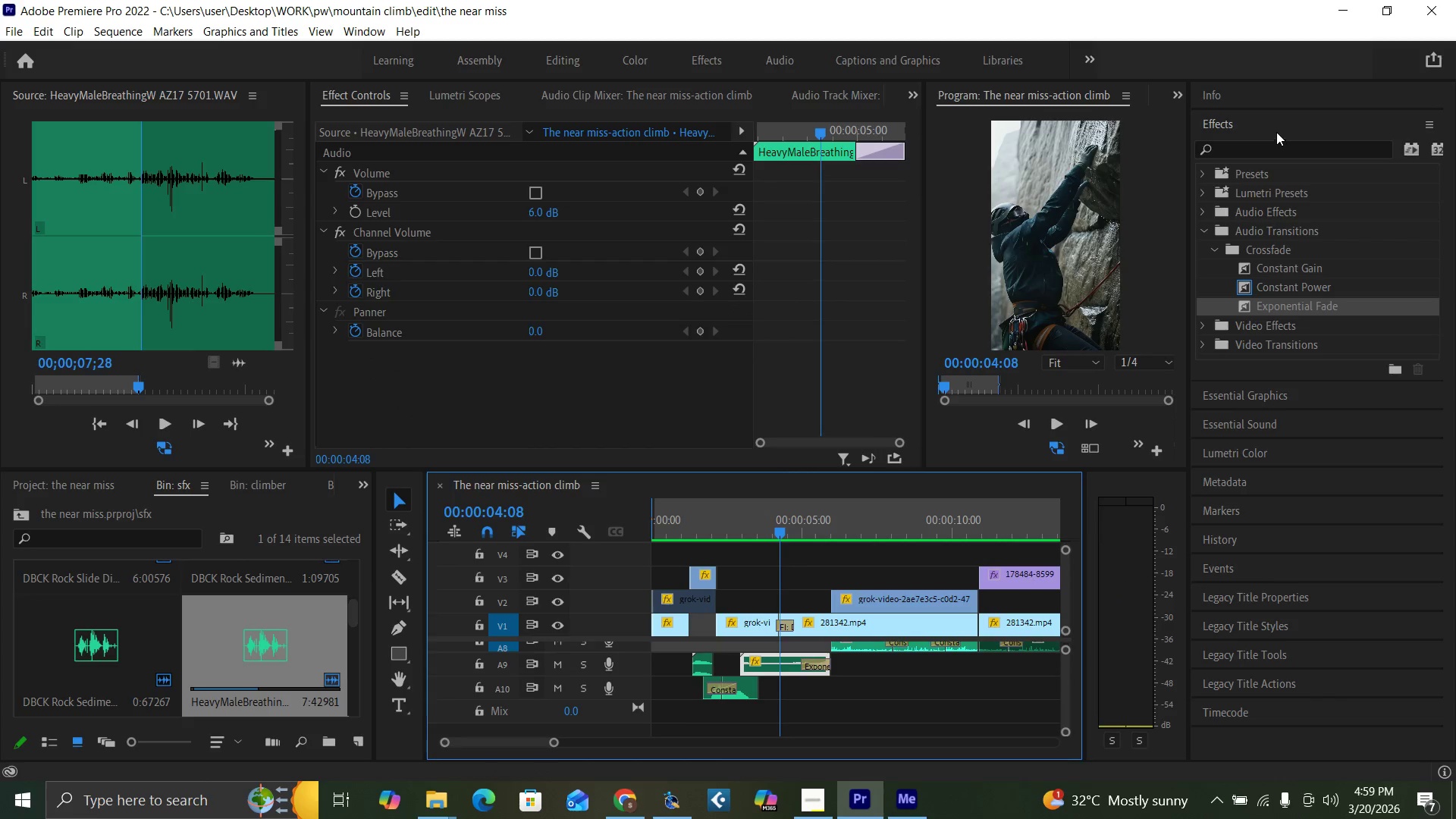 
left_click([1280, 143])
 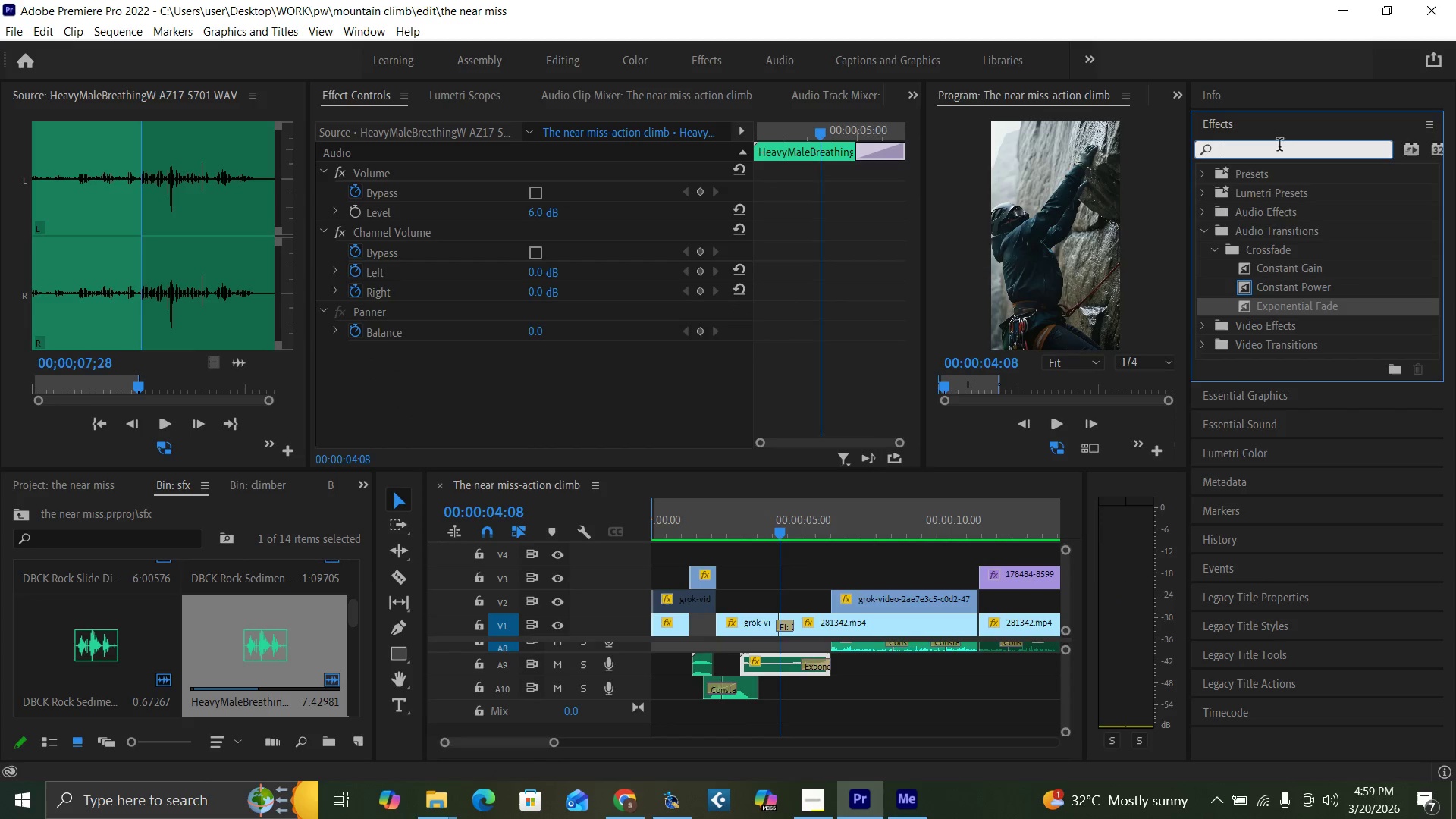 
type(equ)
 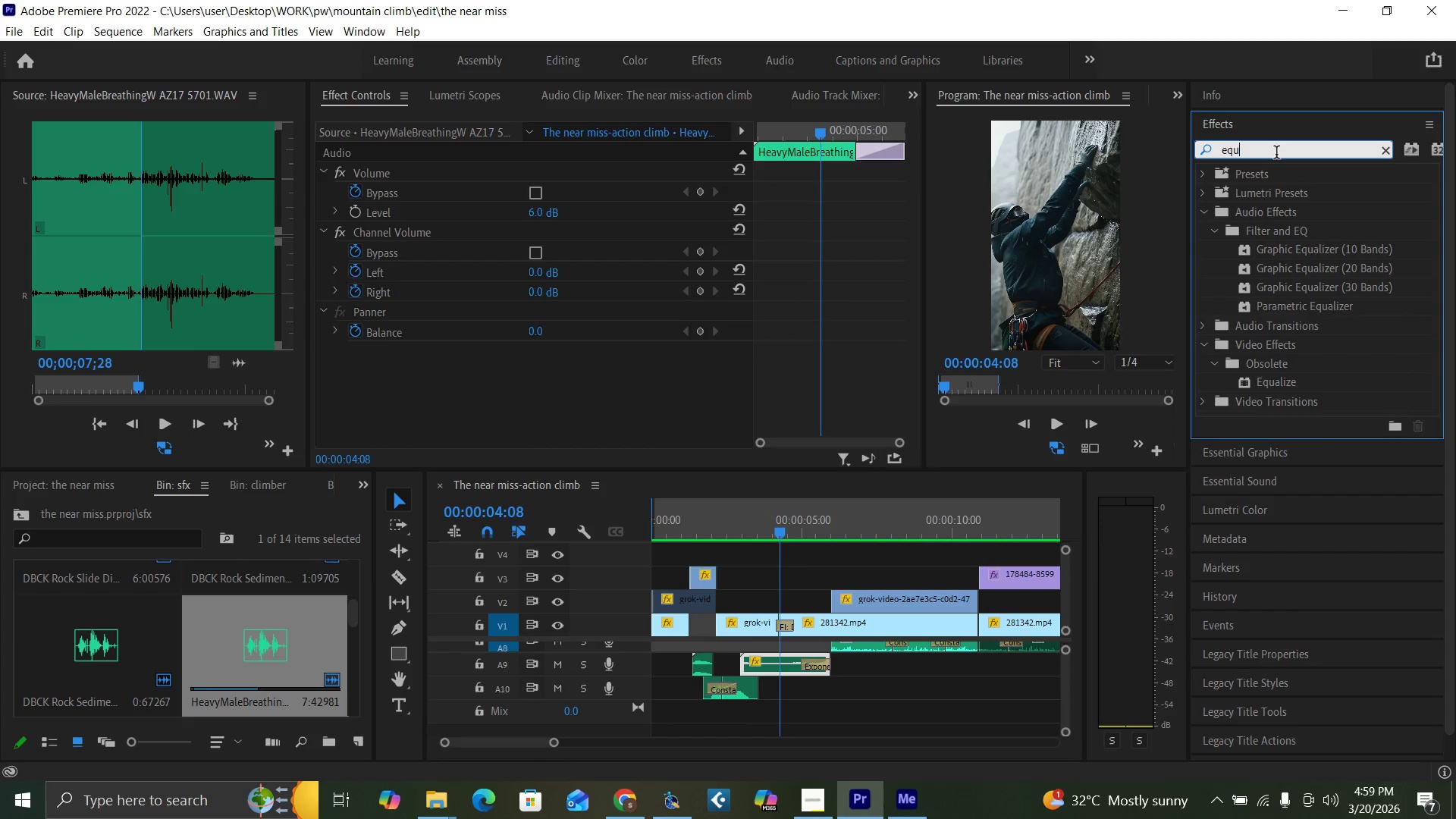 
key(A)
 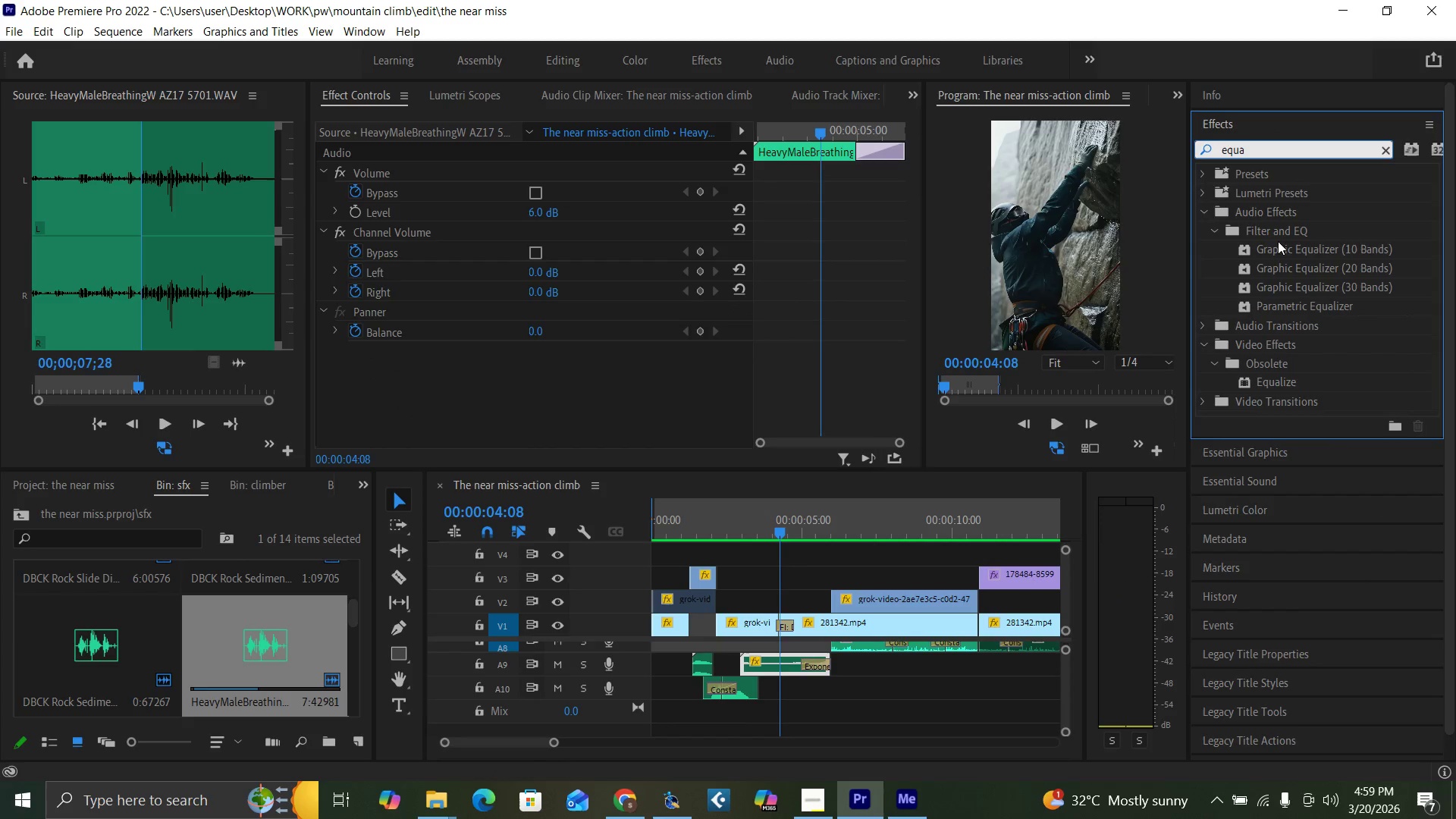 
left_click_drag(start_coordinate=[1284, 248], to_coordinate=[784, 664])
 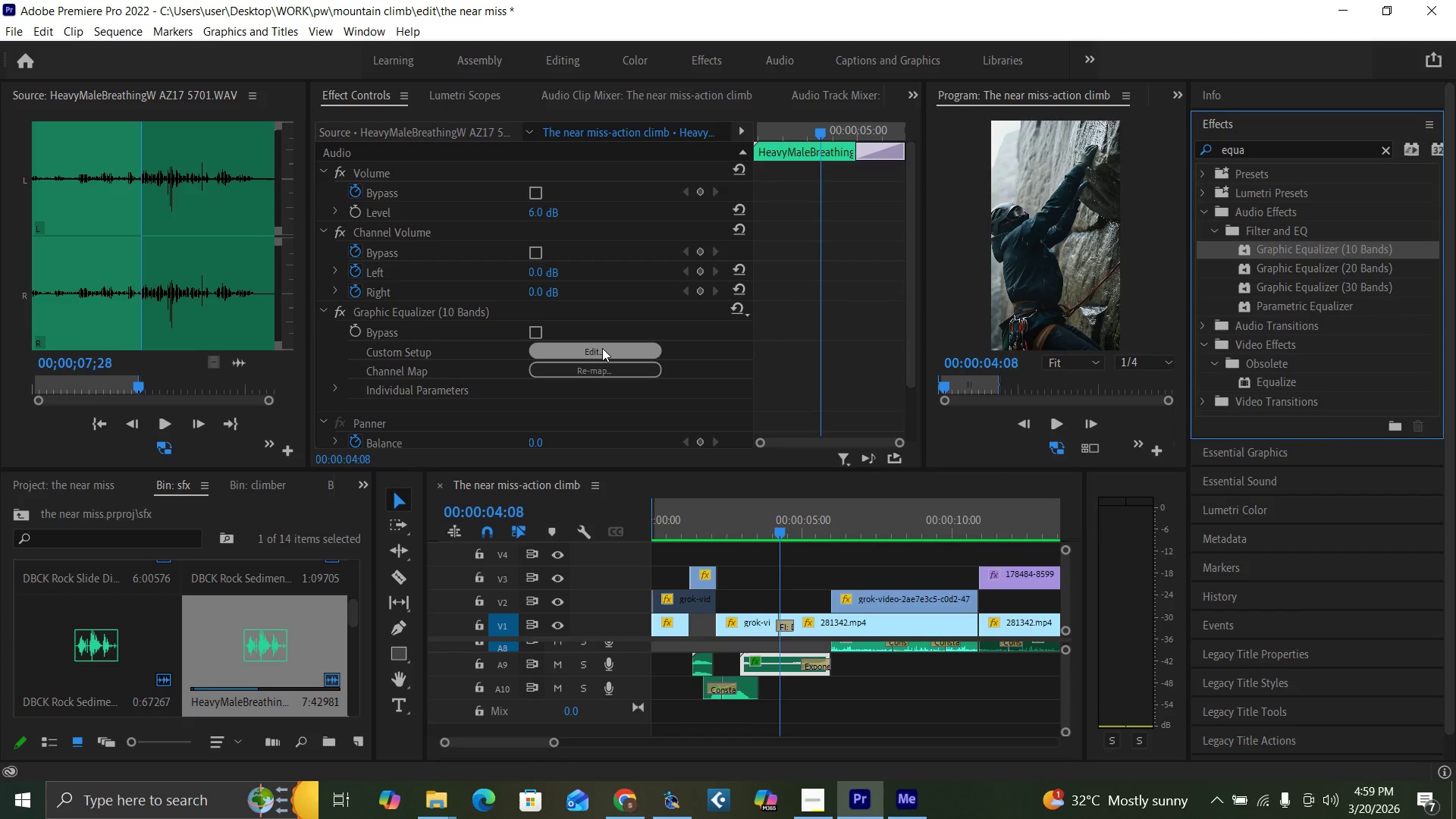 
left_click([602, 348])
 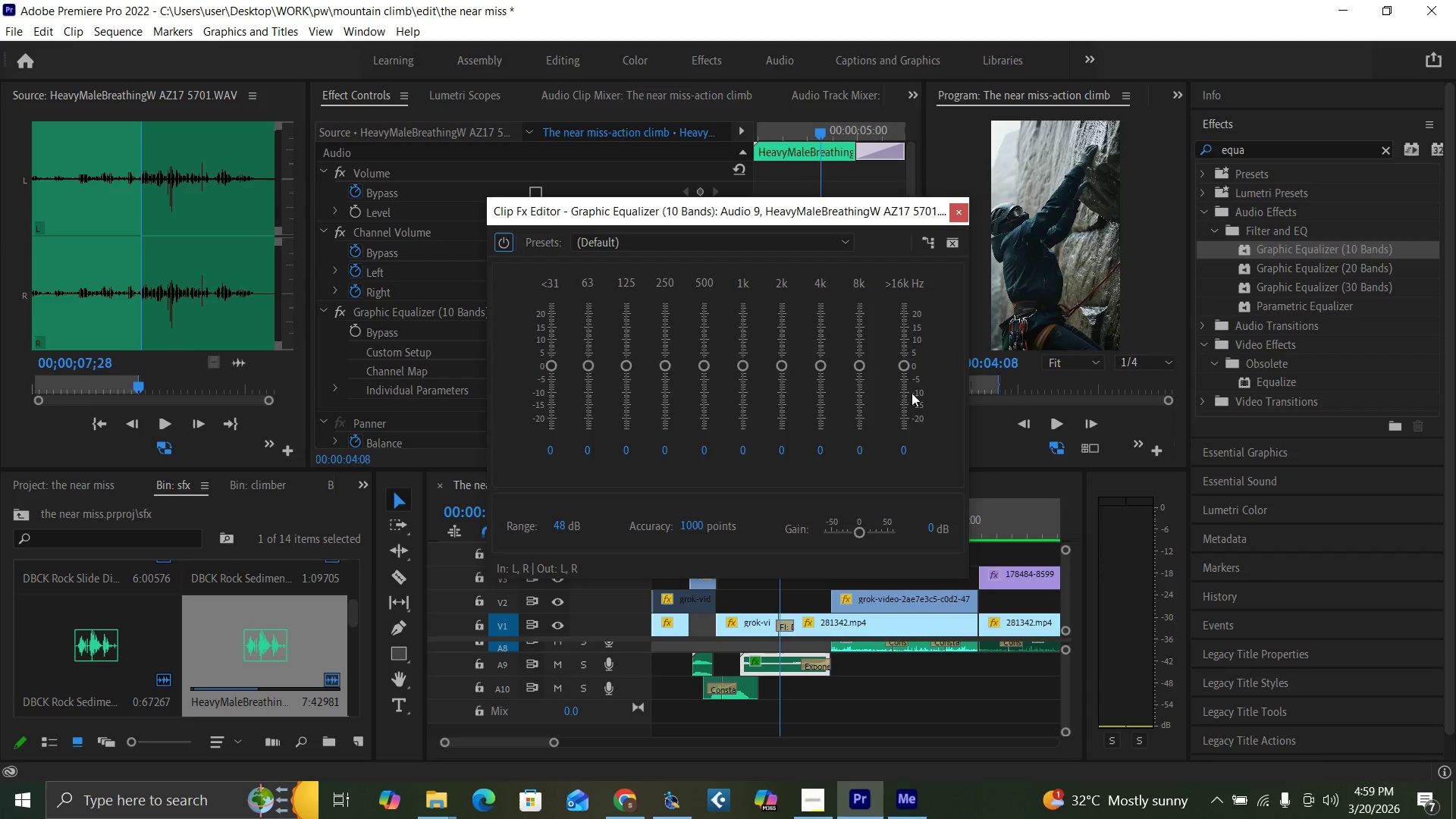 
left_click_drag(start_coordinate=[904, 365], to_coordinate=[890, 463])
 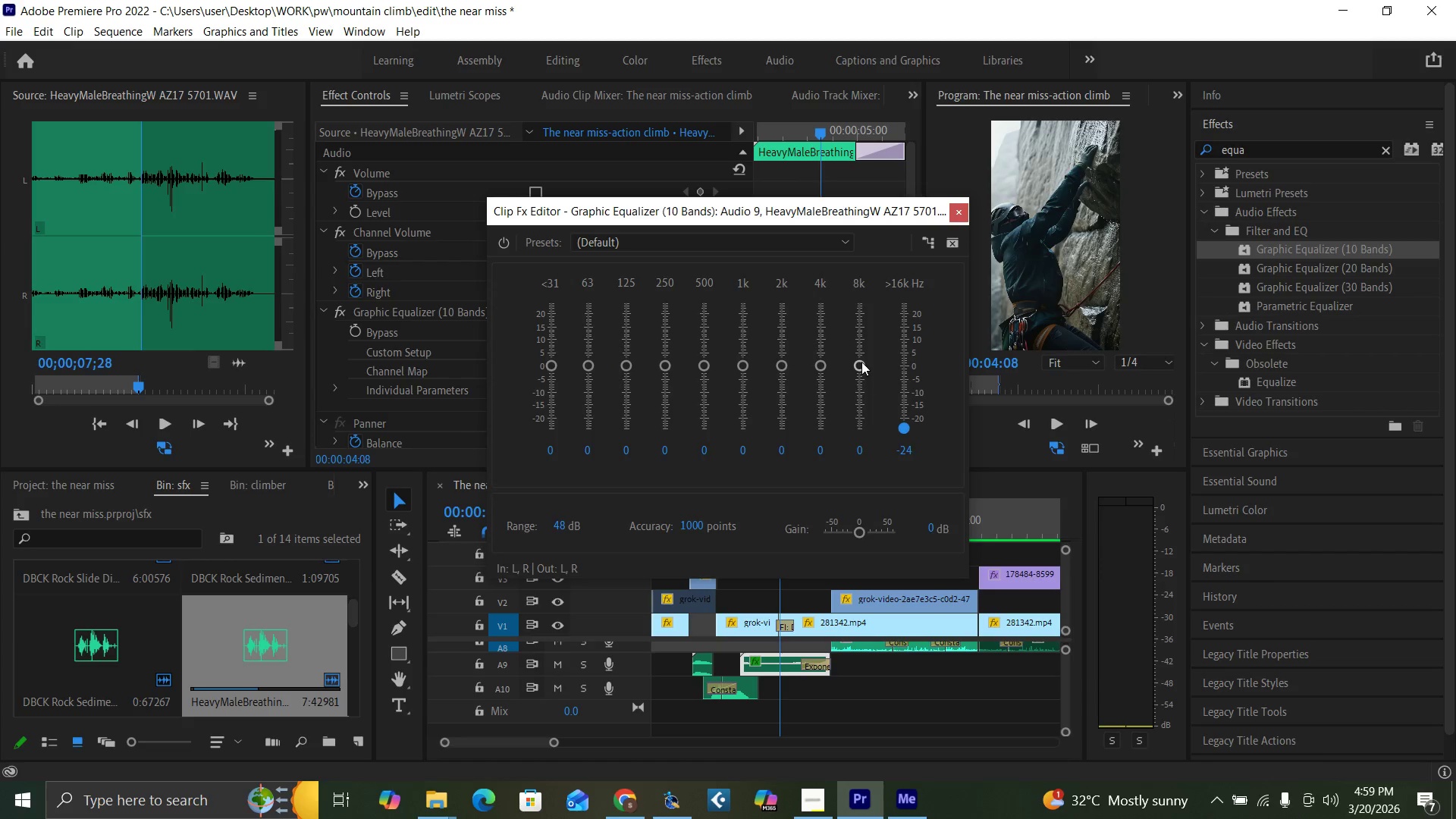 
left_click_drag(start_coordinate=[861, 362], to_coordinate=[855, 469])
 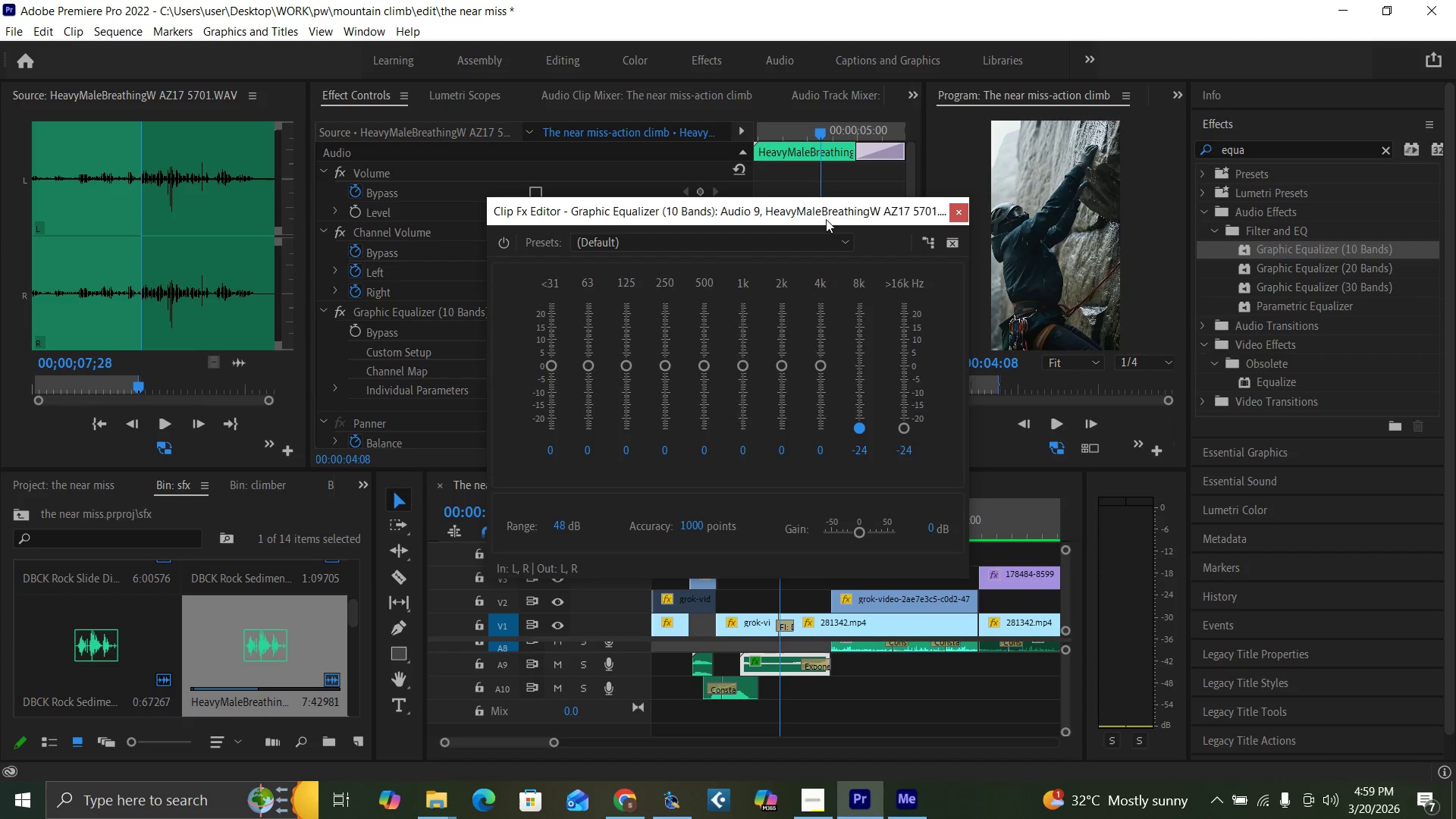 
left_click_drag(start_coordinate=[824, 215], to_coordinate=[468, 187])
 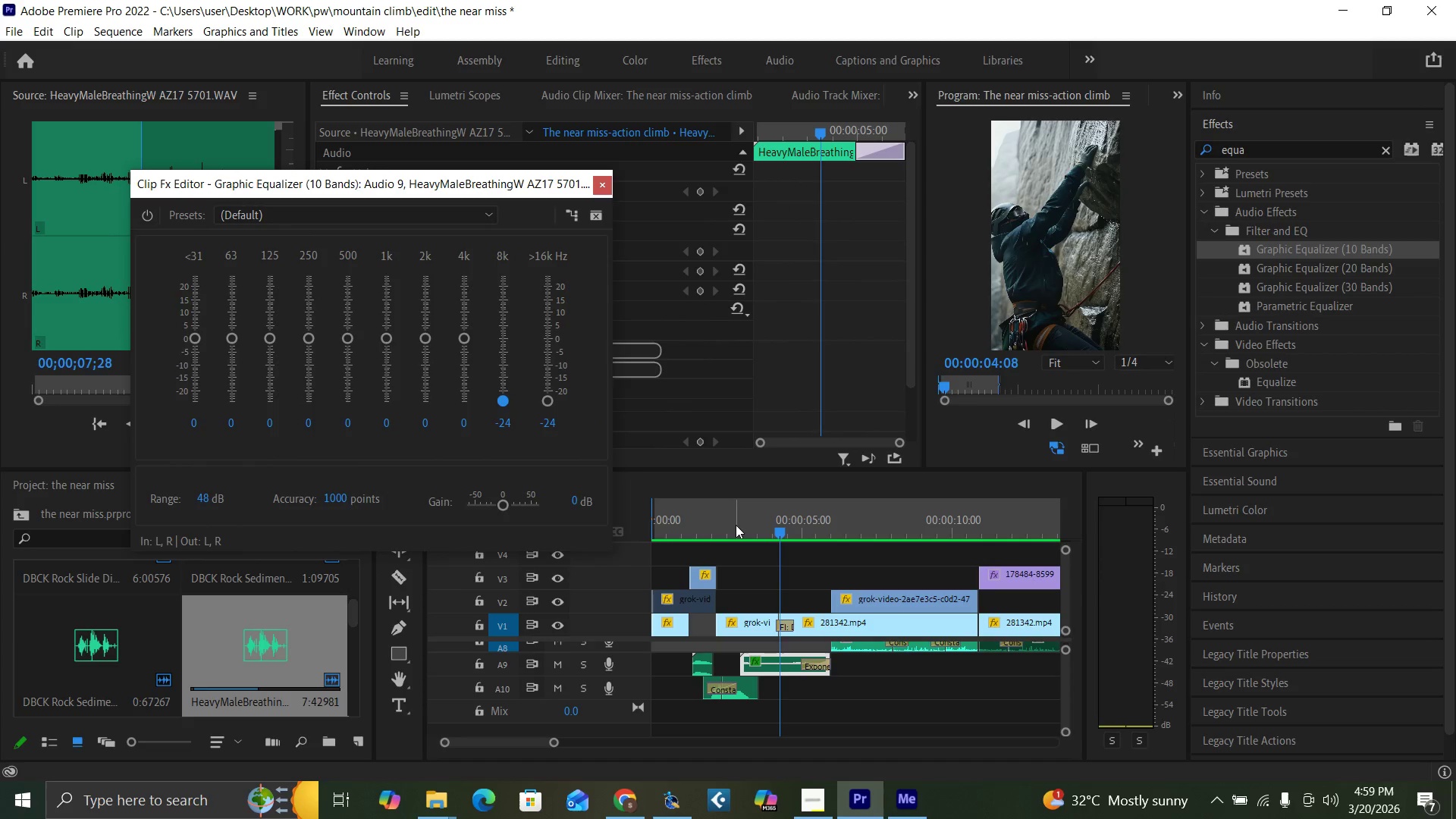 
left_click([736, 525])
 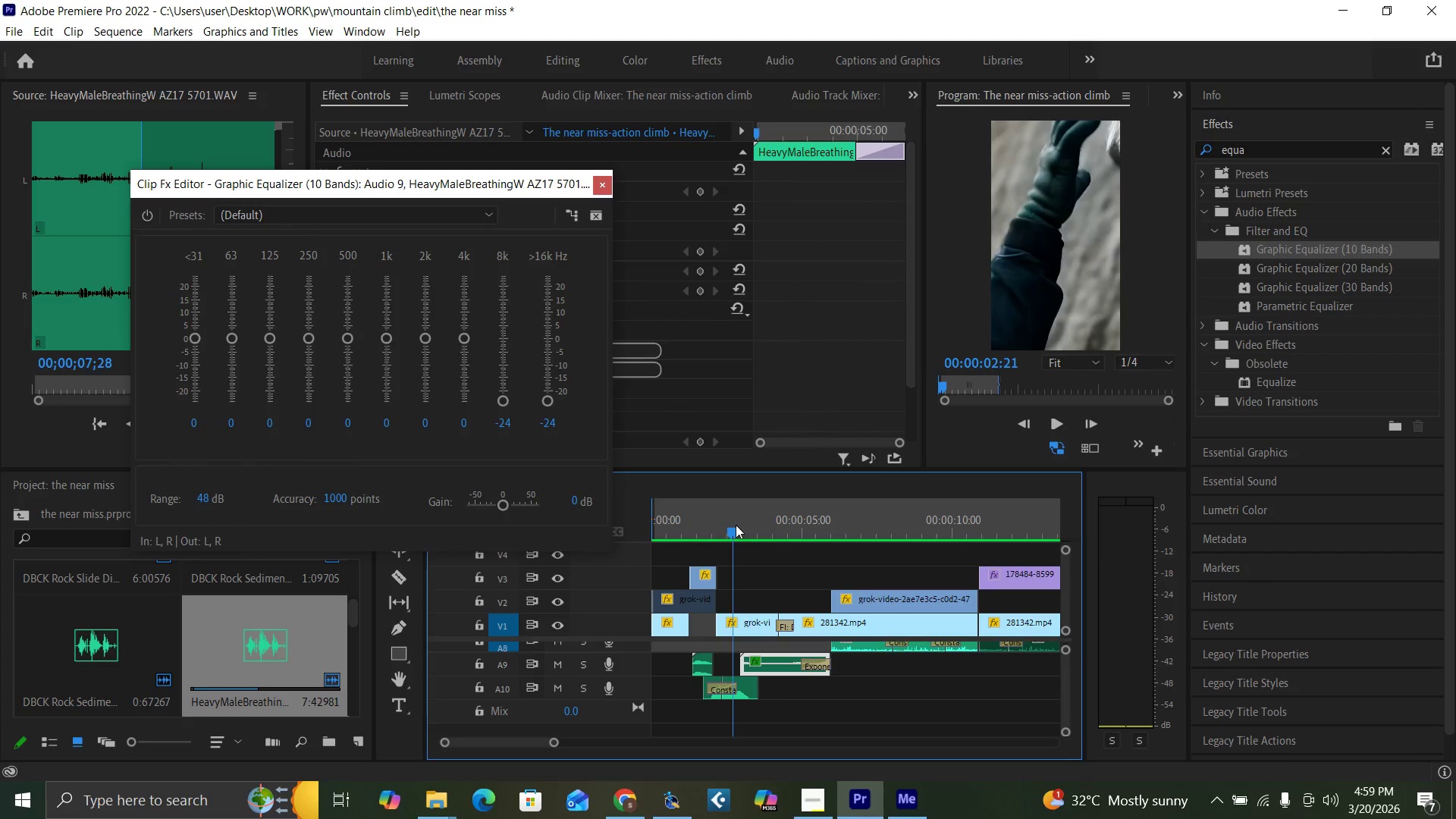 
key(Space)
 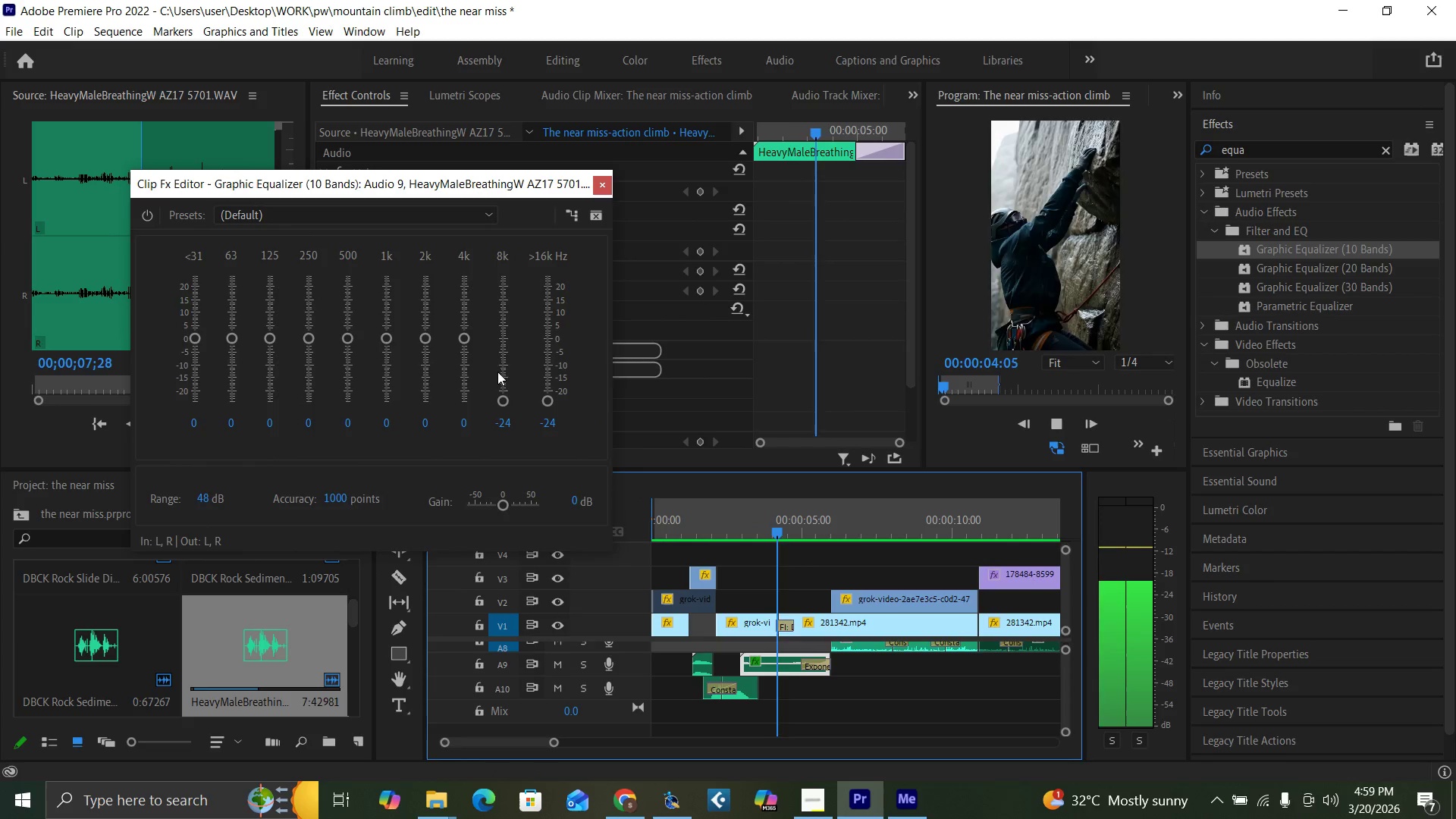 
left_click_drag(start_coordinate=[465, 337], to_coordinate=[457, 430])
 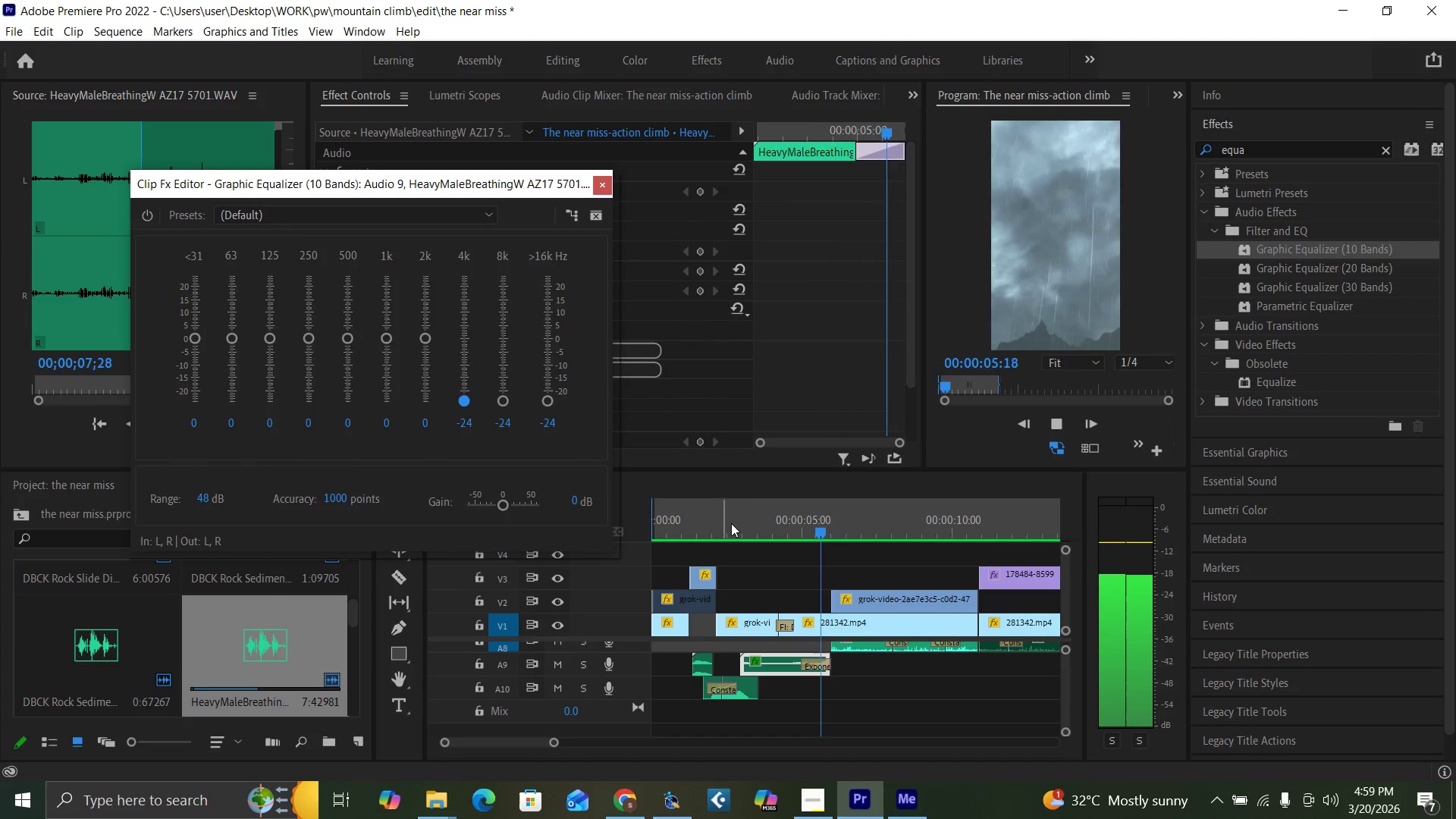 
left_click([733, 523])
 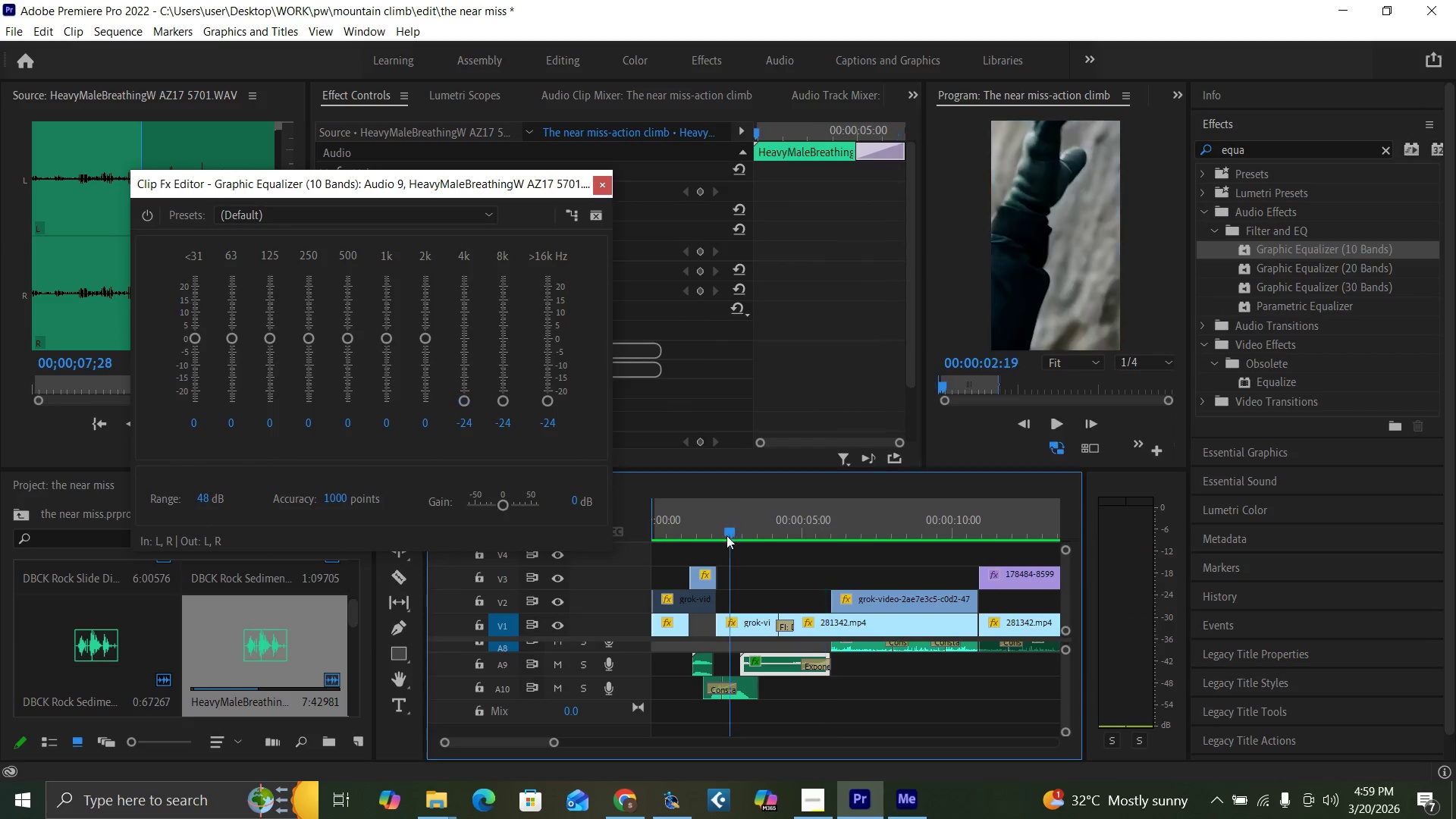 
key(Space)
 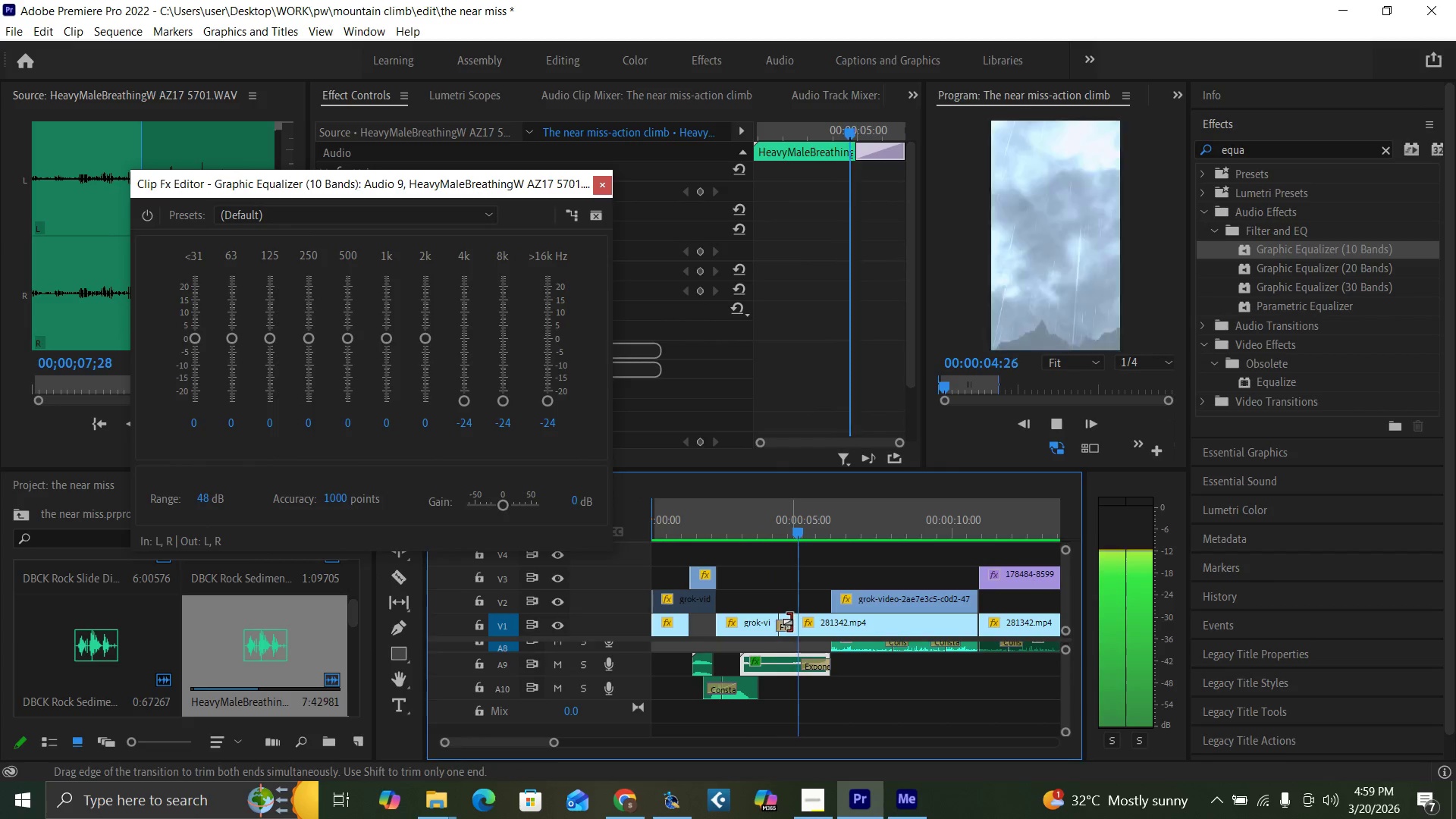 
left_click([698, 514])
 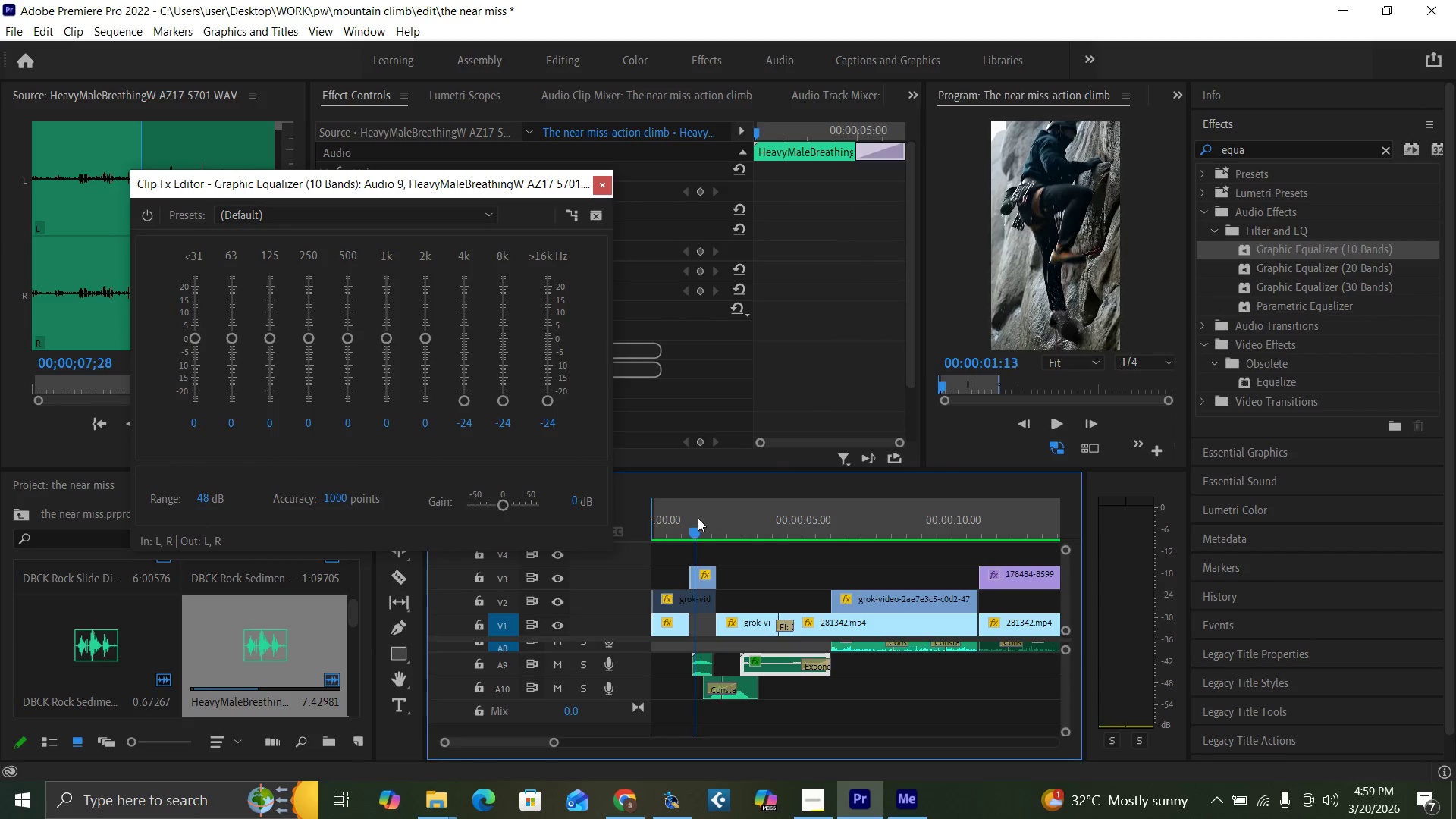 
key(Space)
 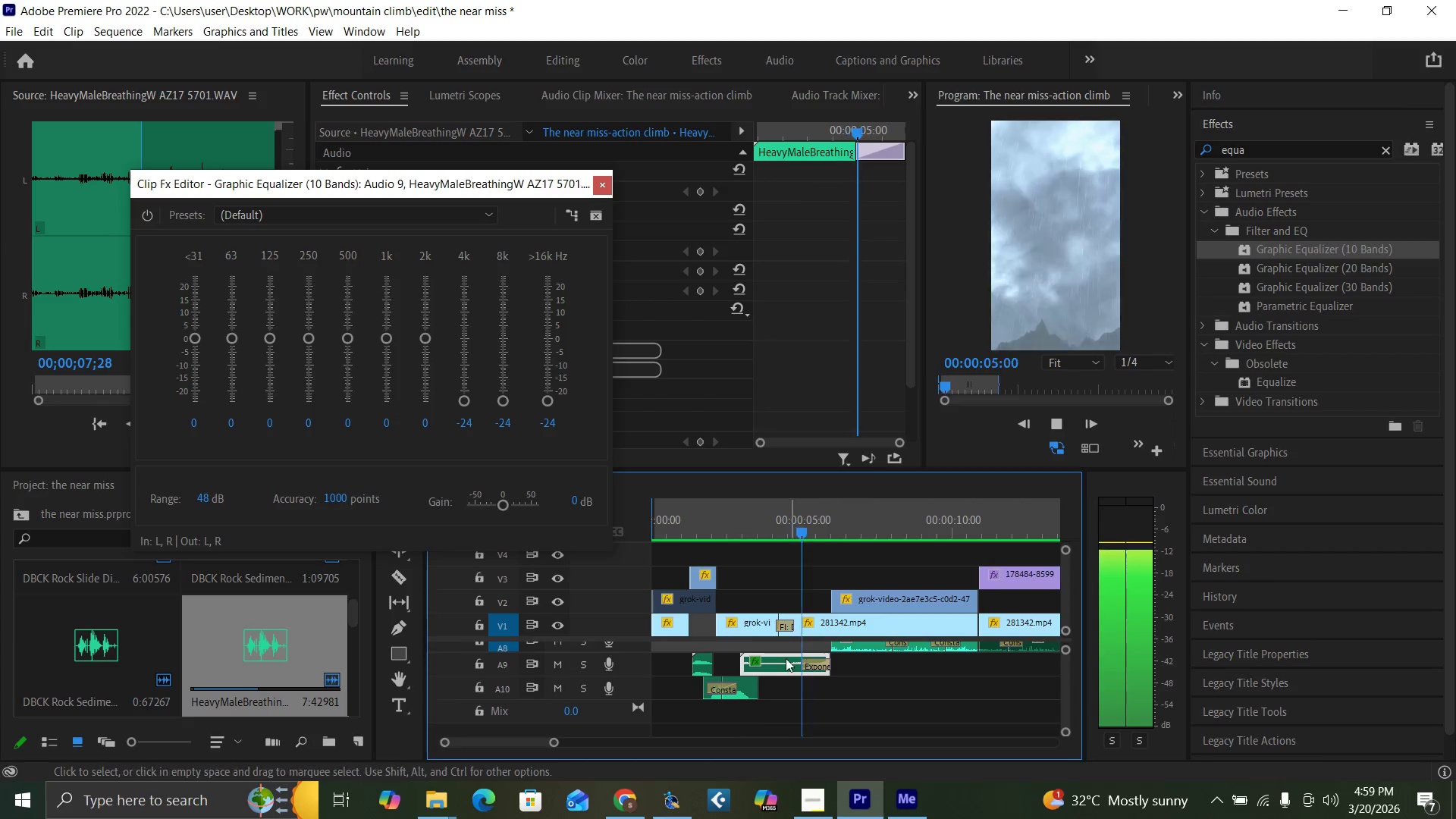 
wait(5.12)
 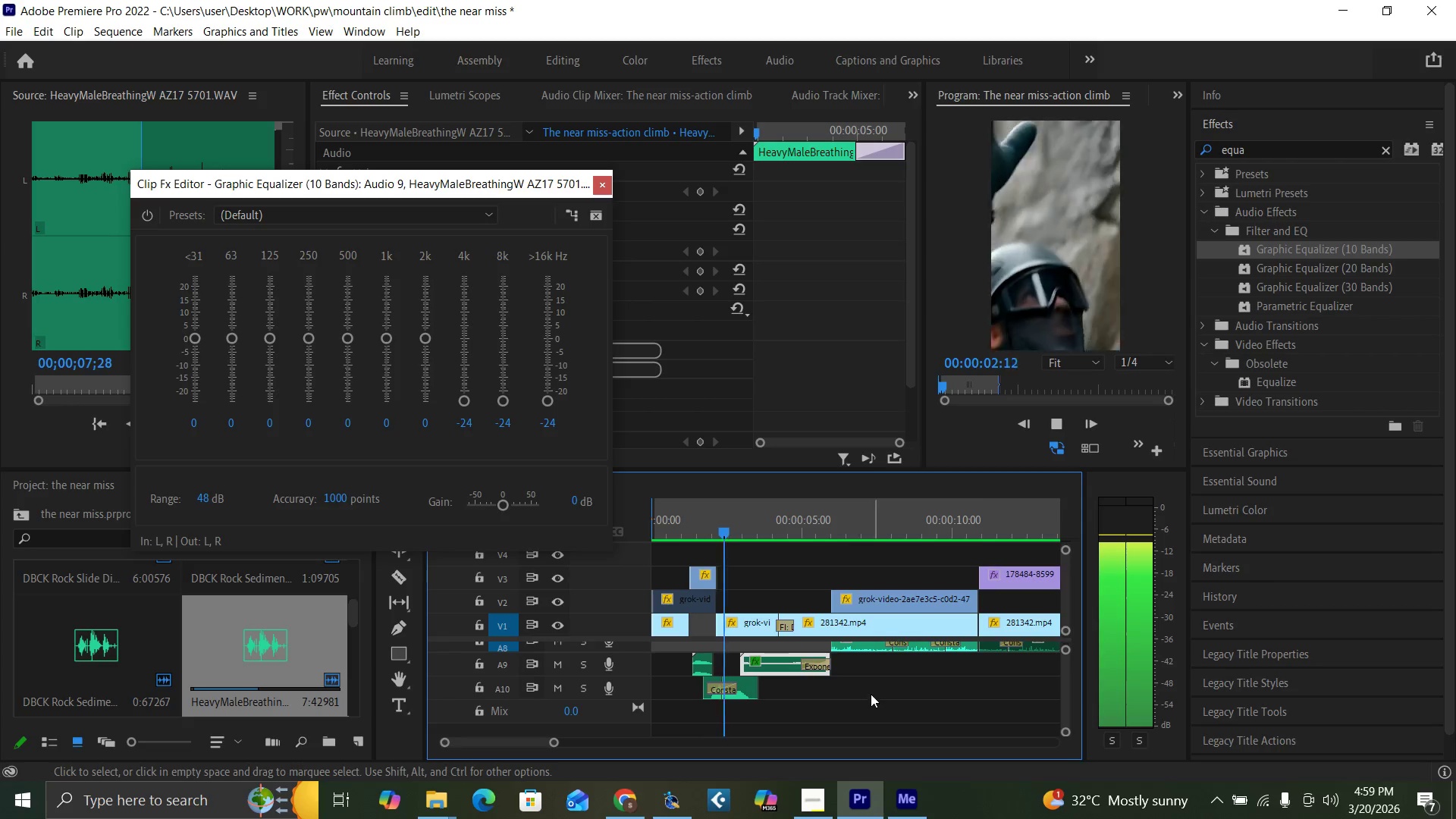 
key(Space)
 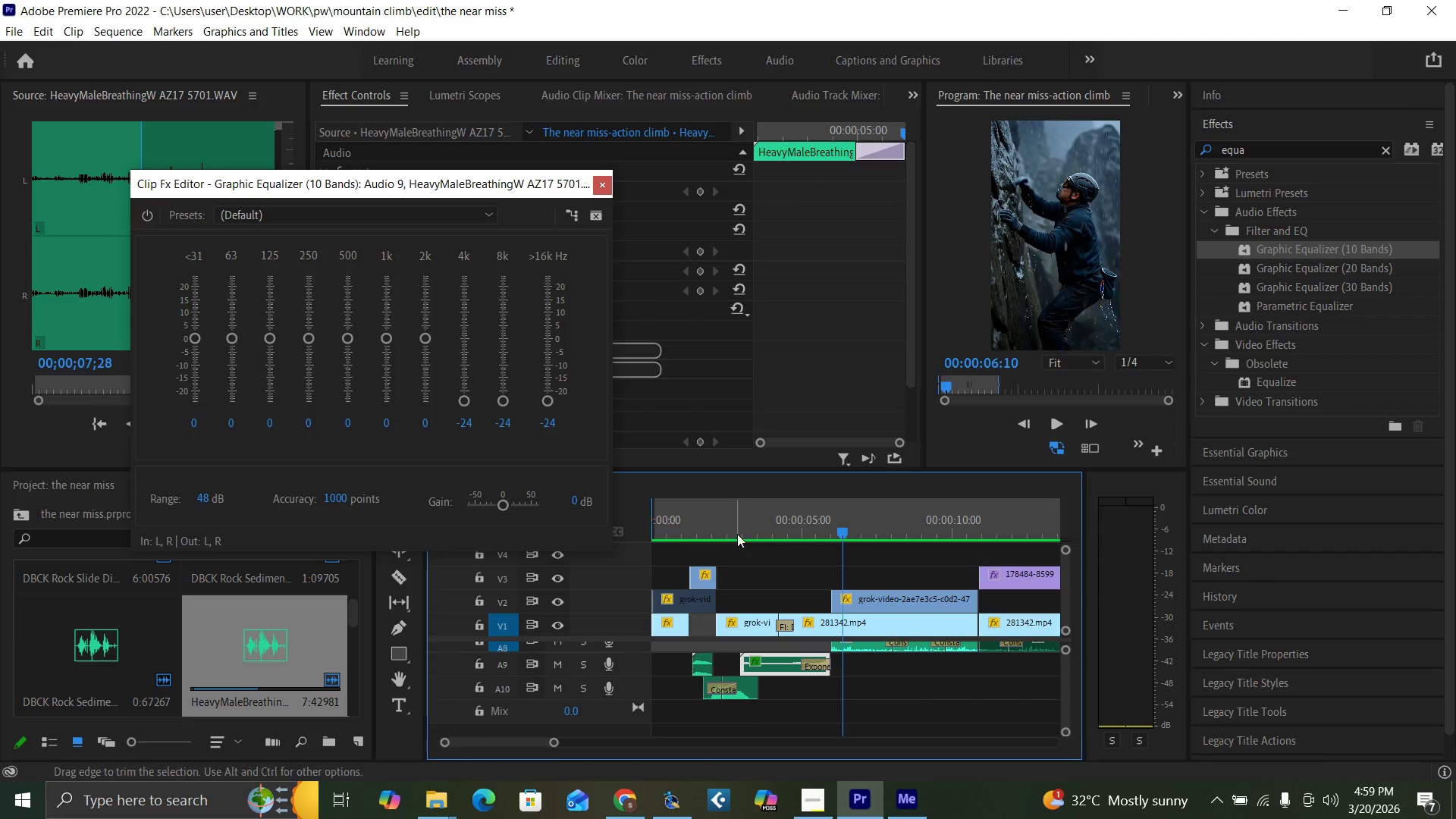 
left_click([764, 533])
 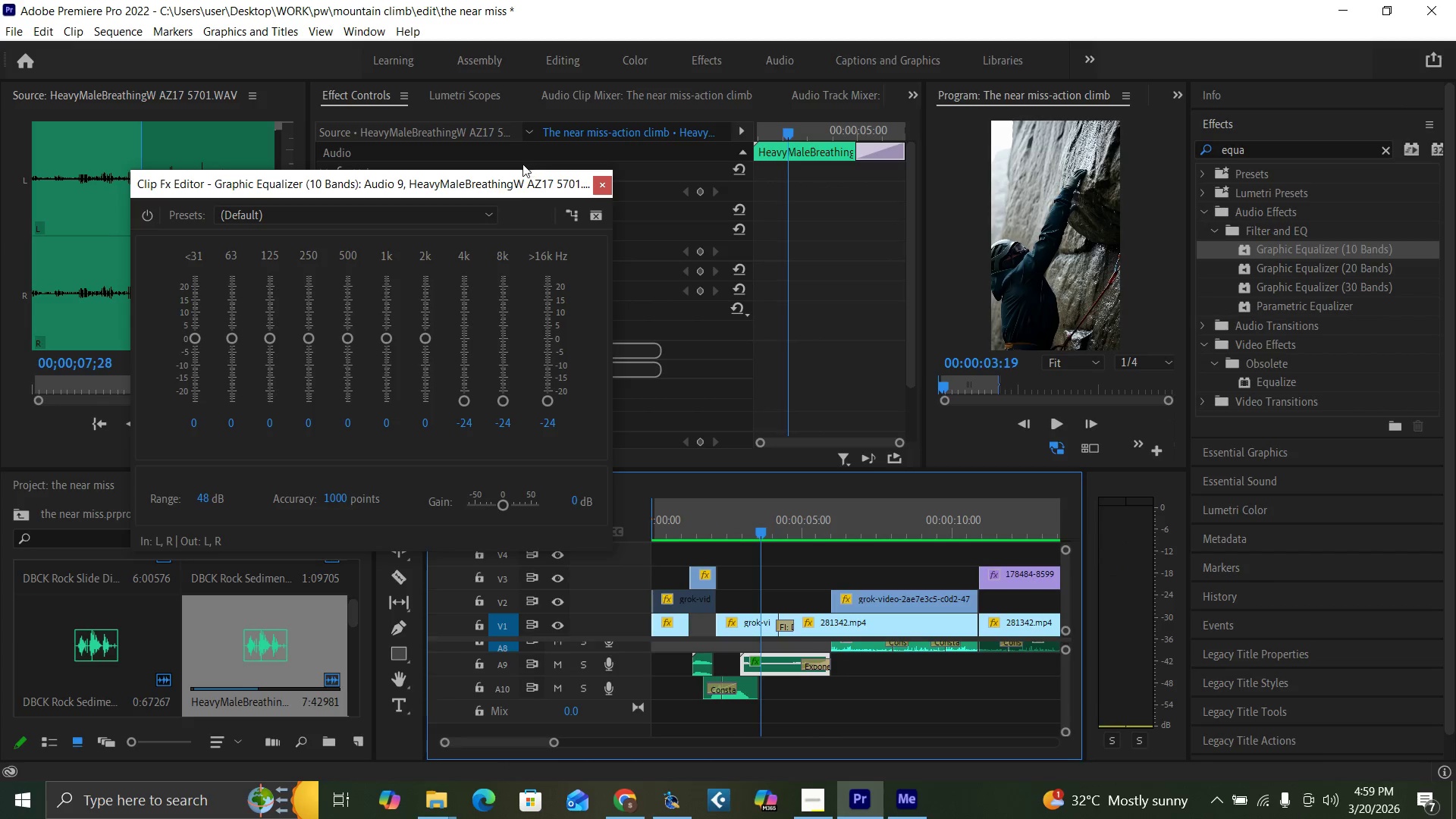 
left_click_drag(start_coordinate=[516, 183], to_coordinate=[482, 302])
 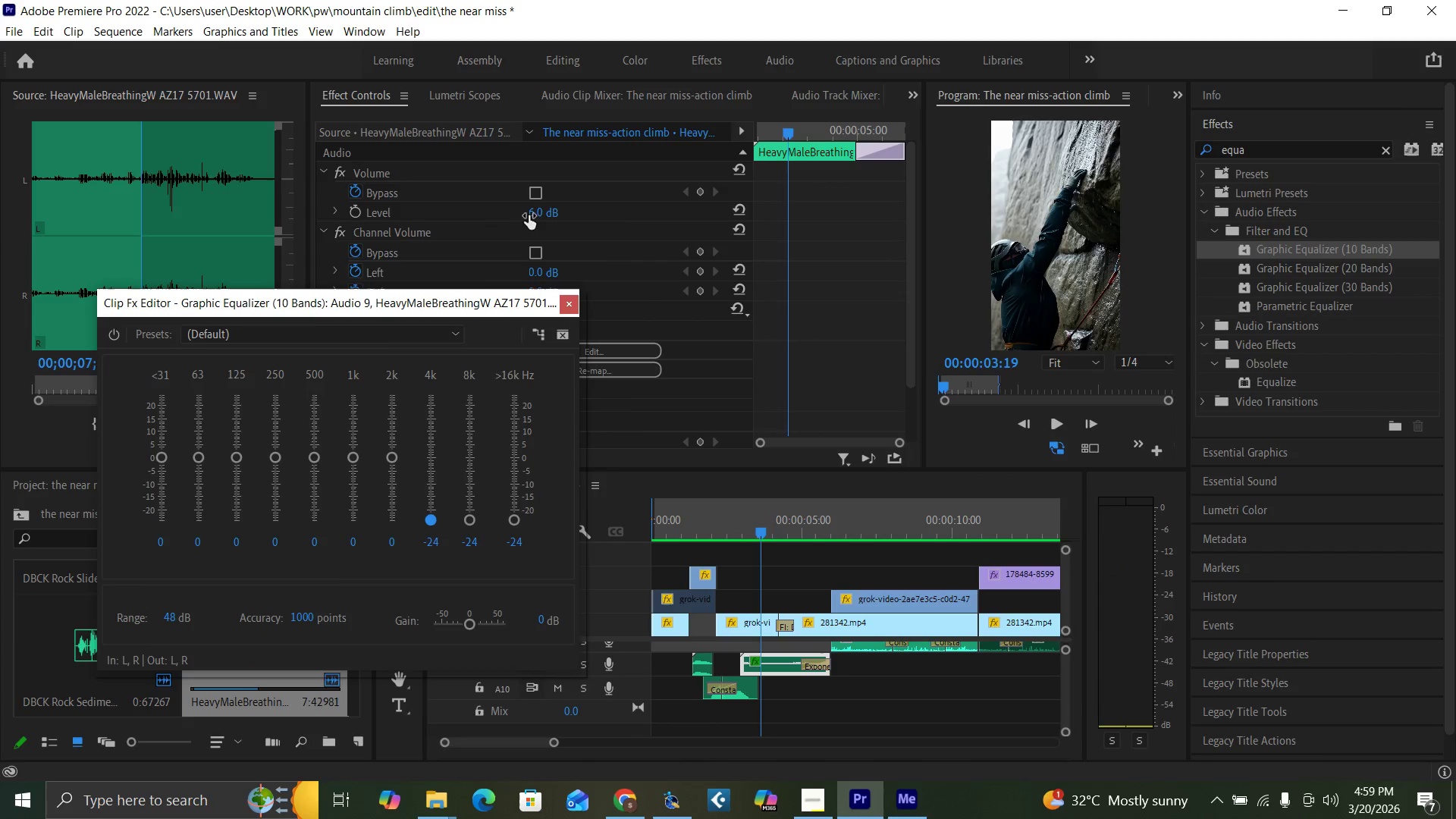 
left_click([532, 213])
 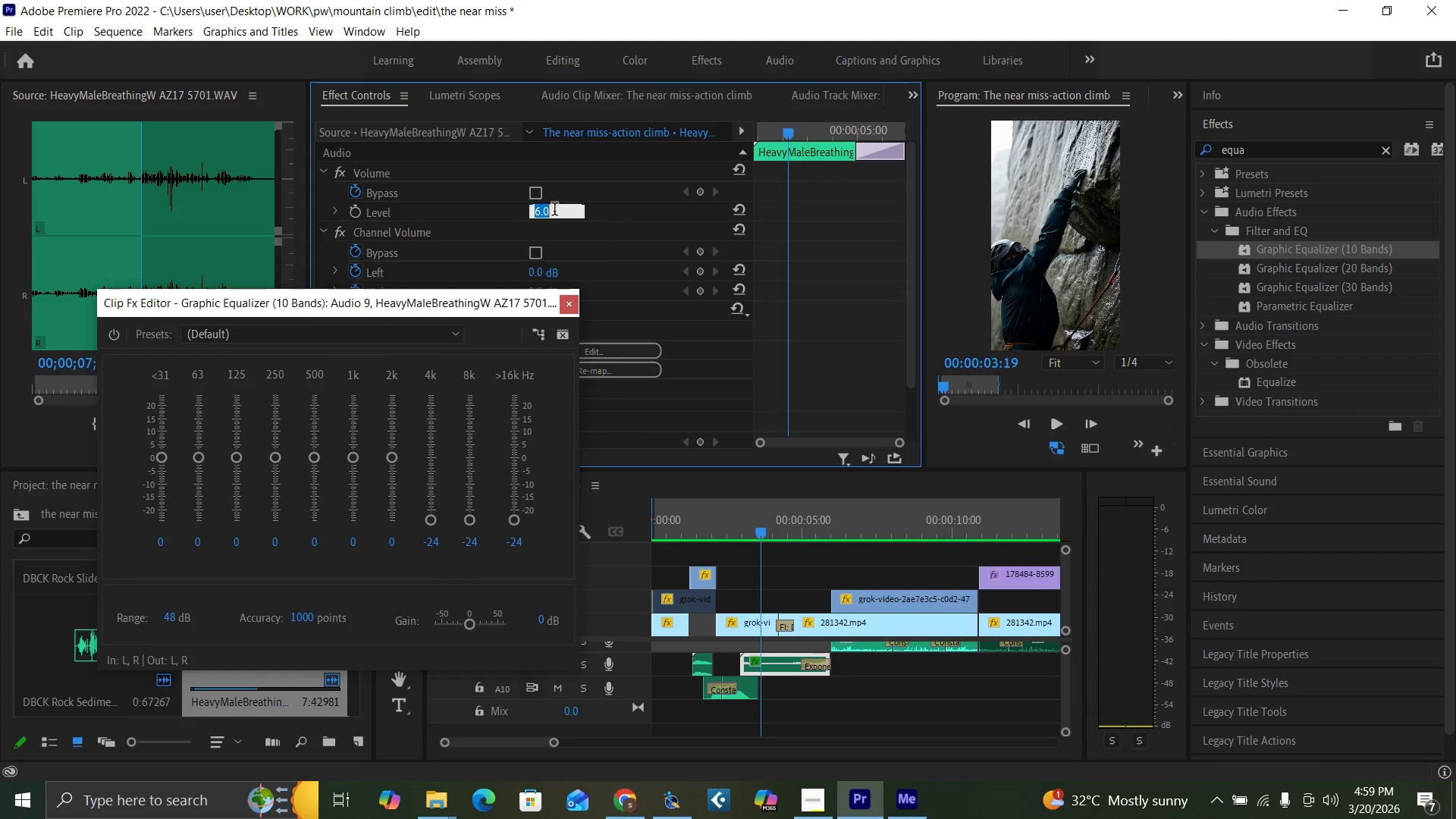 
key(7)
 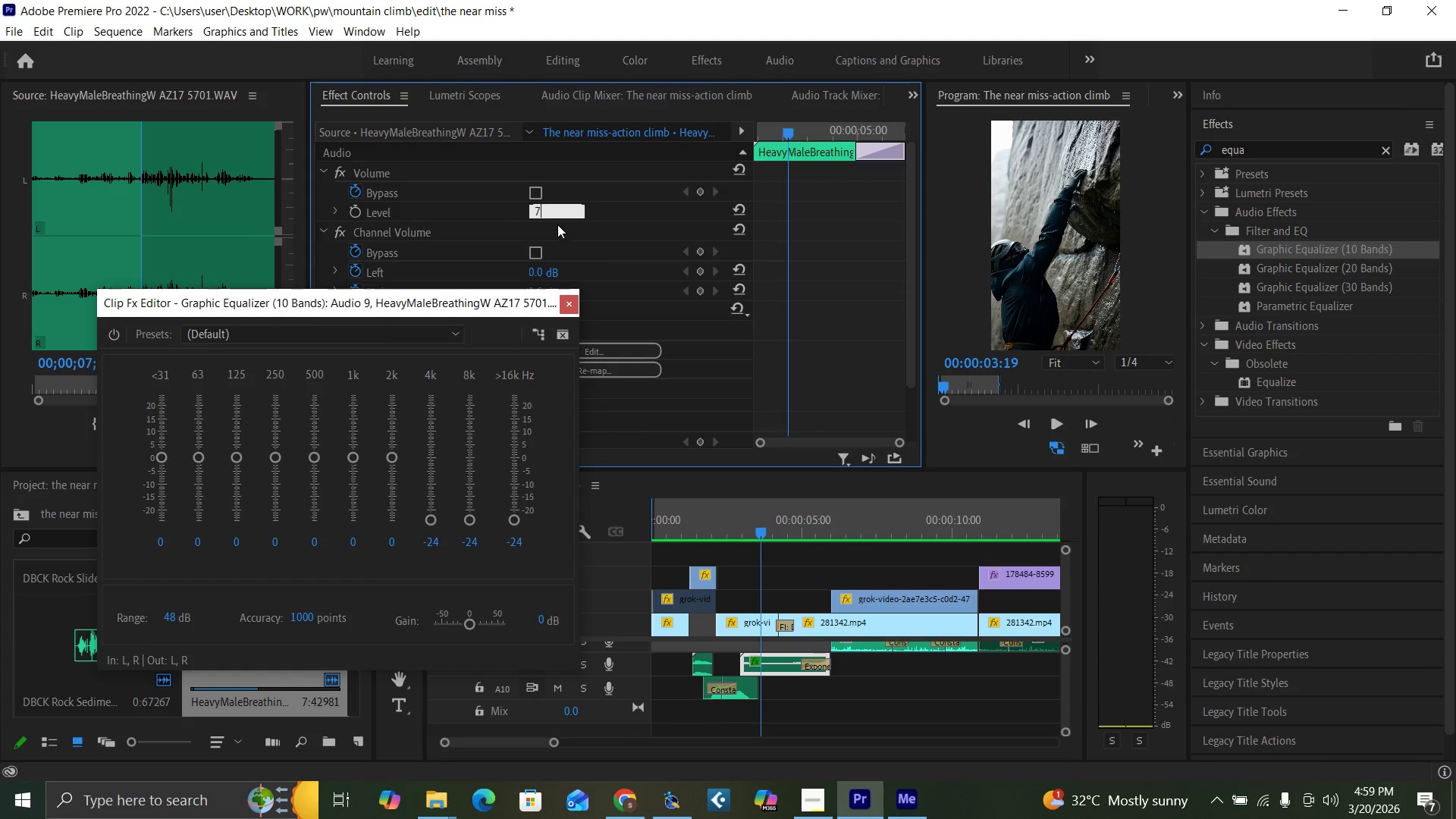 
key(Enter)
 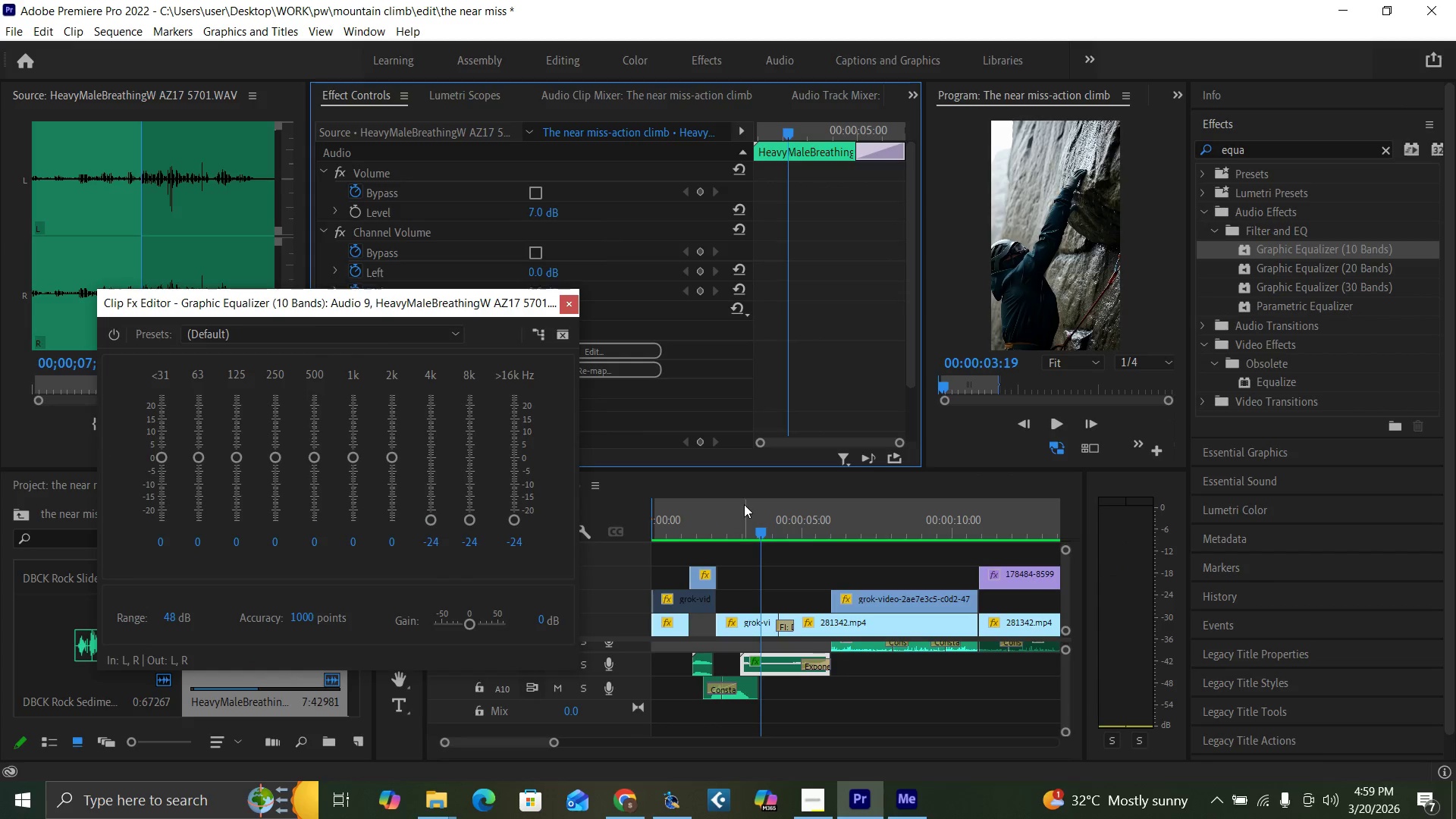 
left_click([733, 518])
 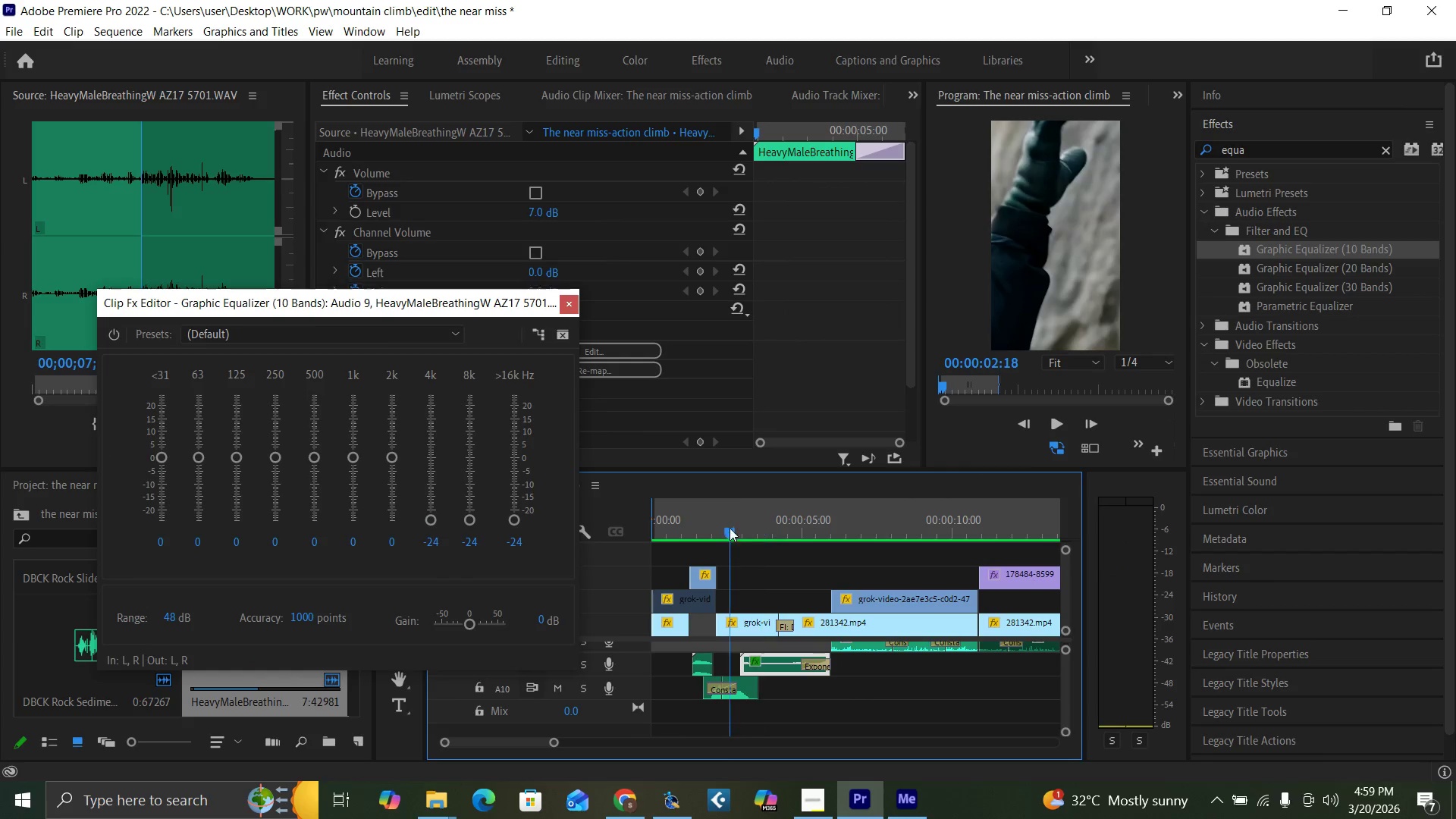 
key(Space)
 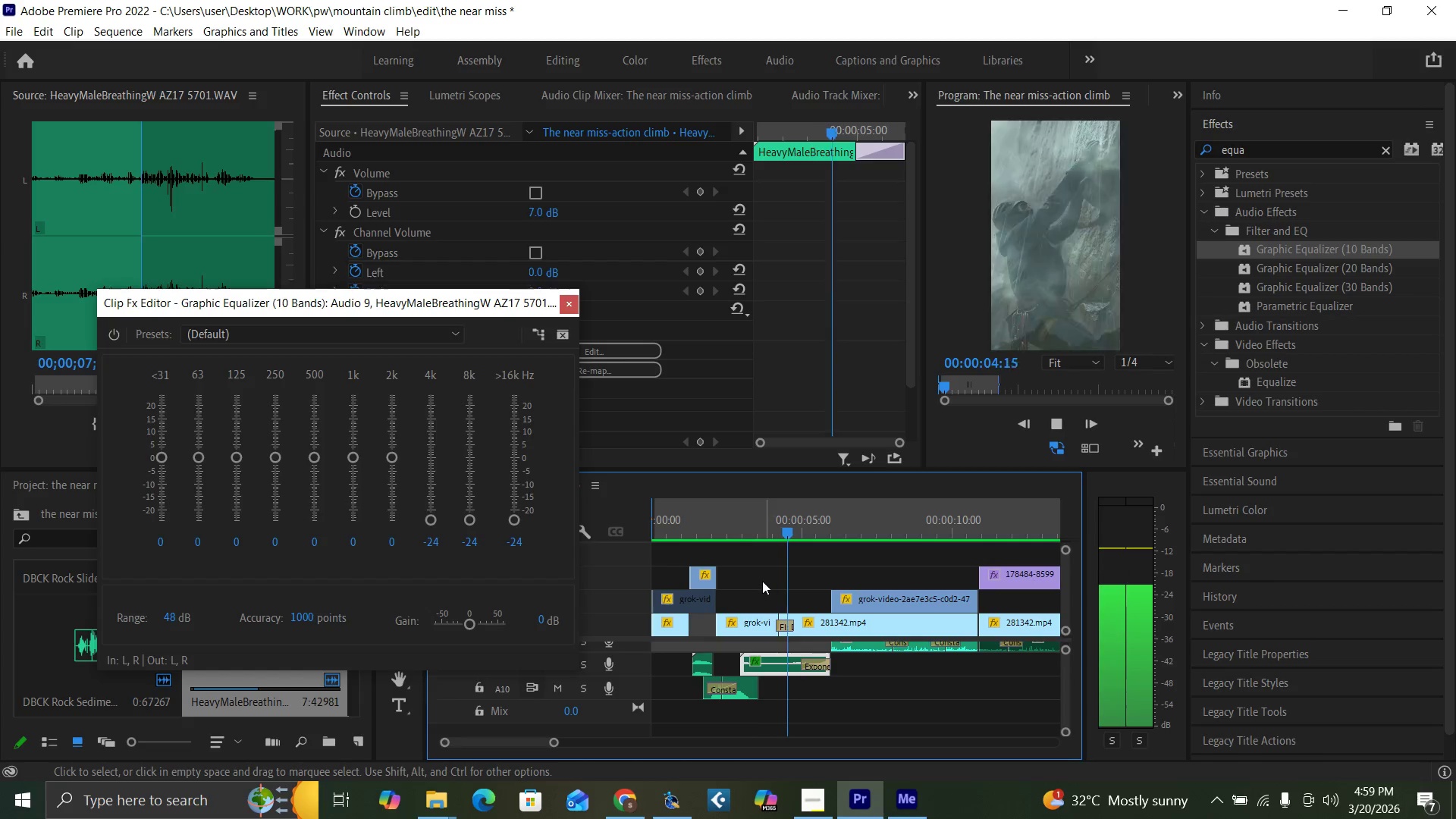 
left_click([715, 524])
 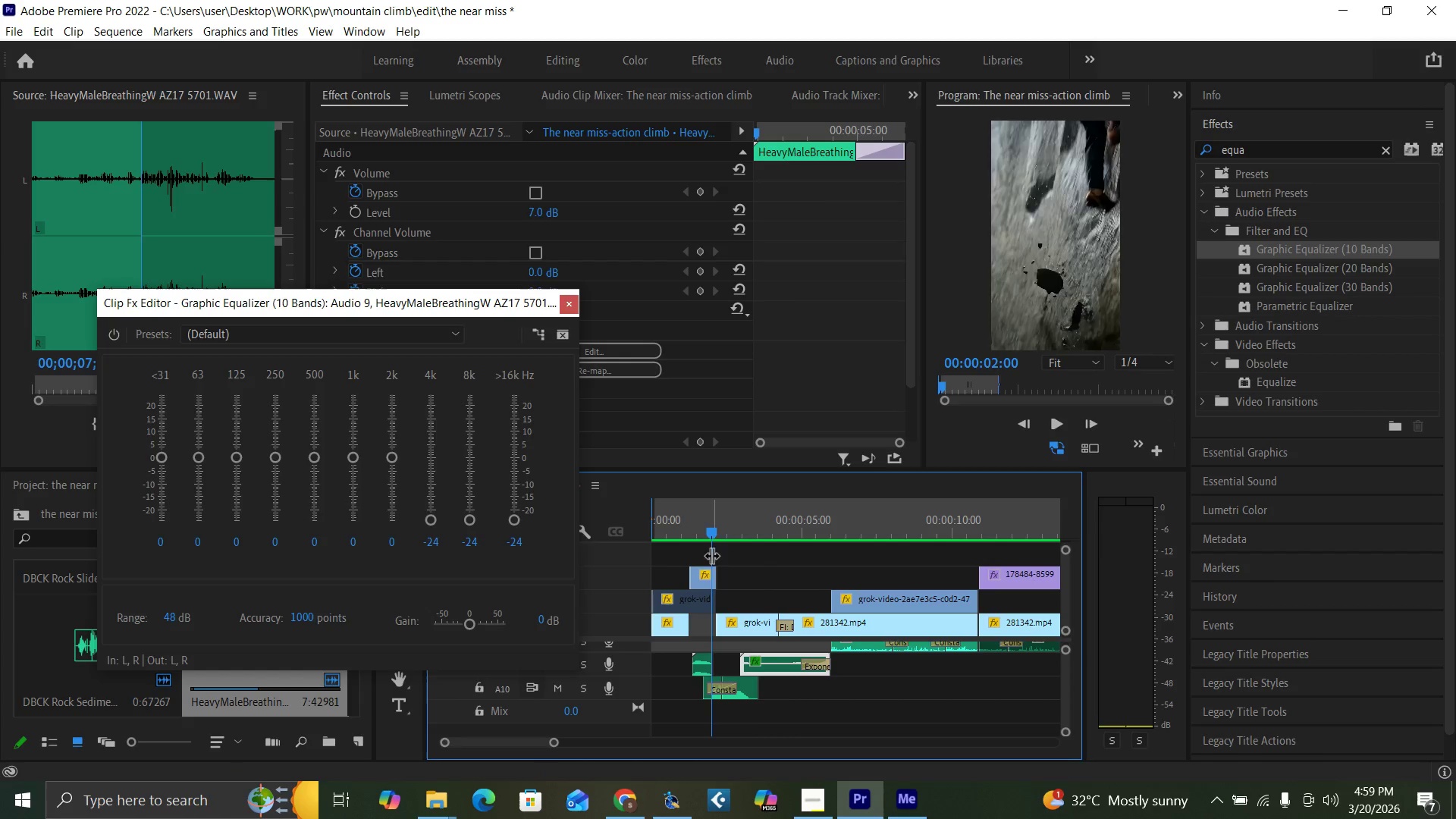 
key(Space)
 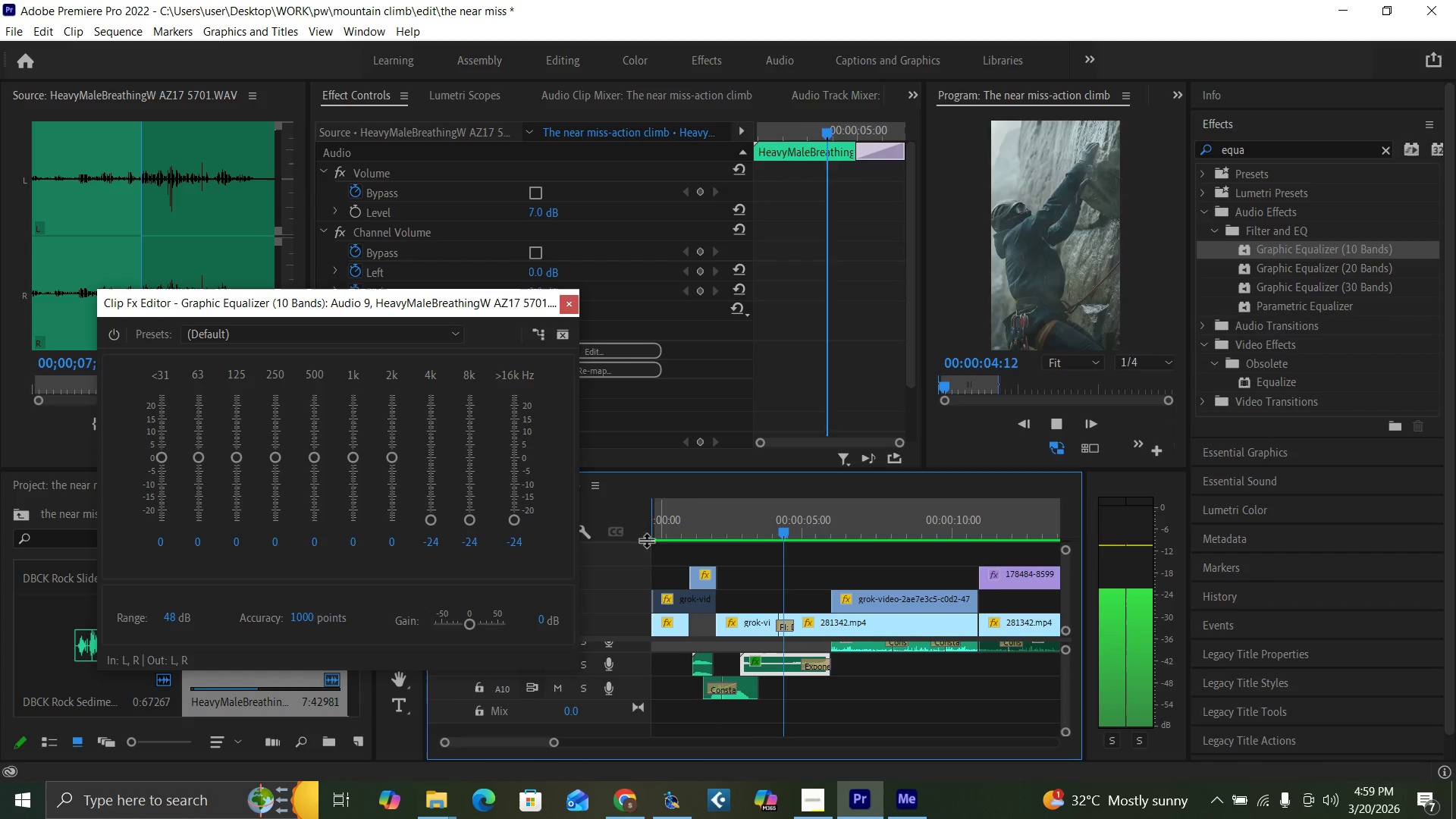 
left_click([701, 527])
 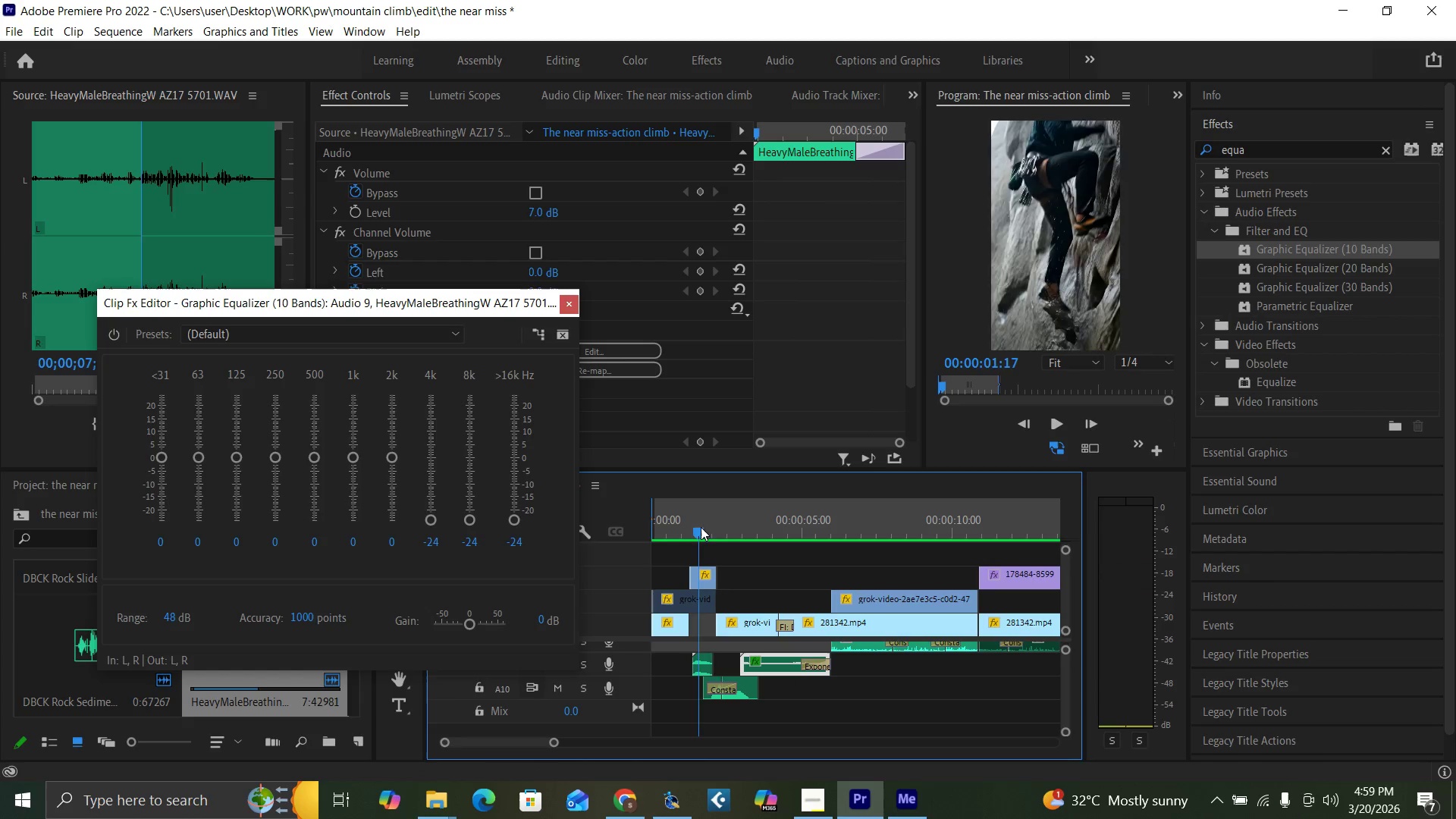 
key(Space)
 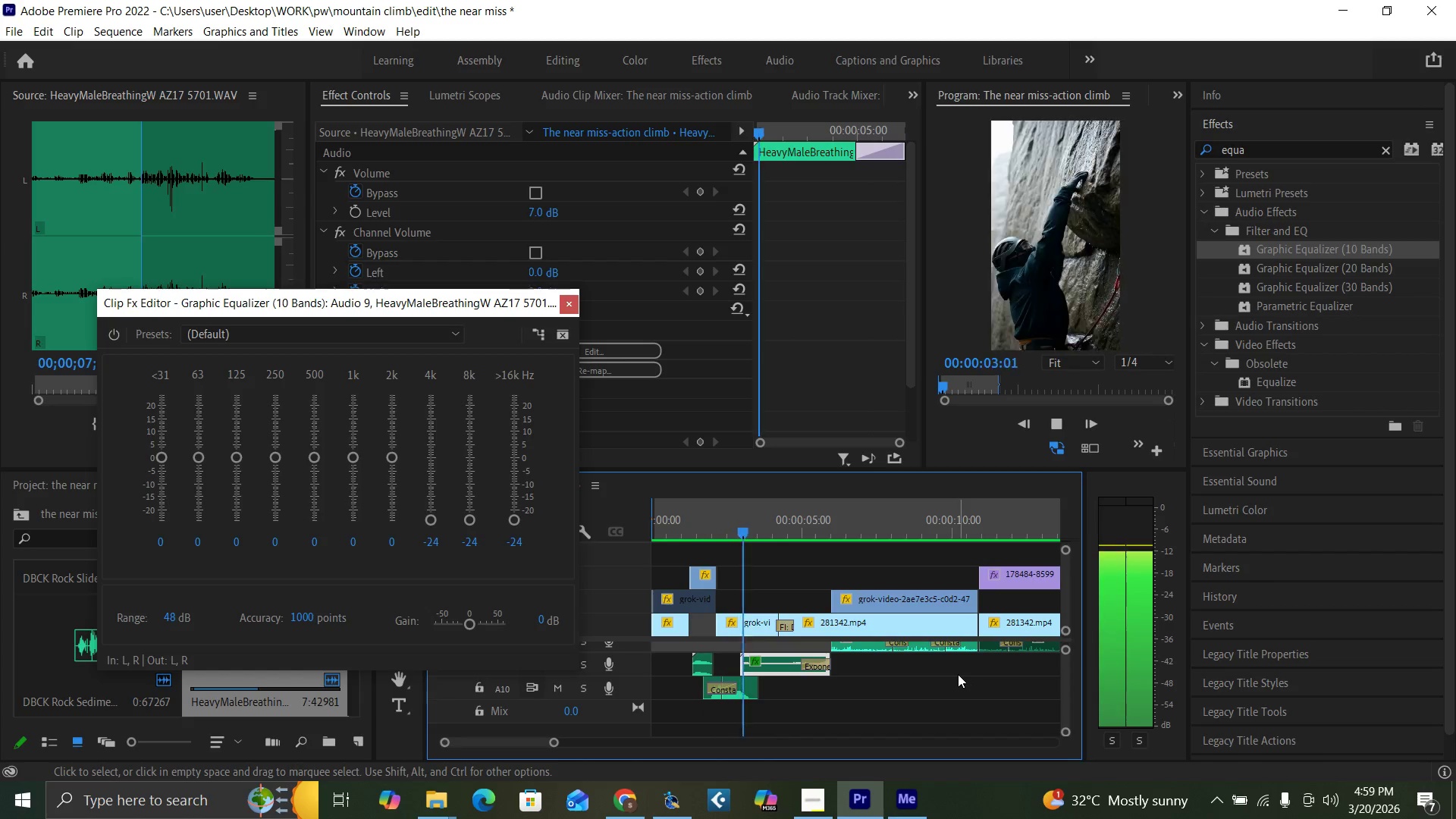 
key(Space)
 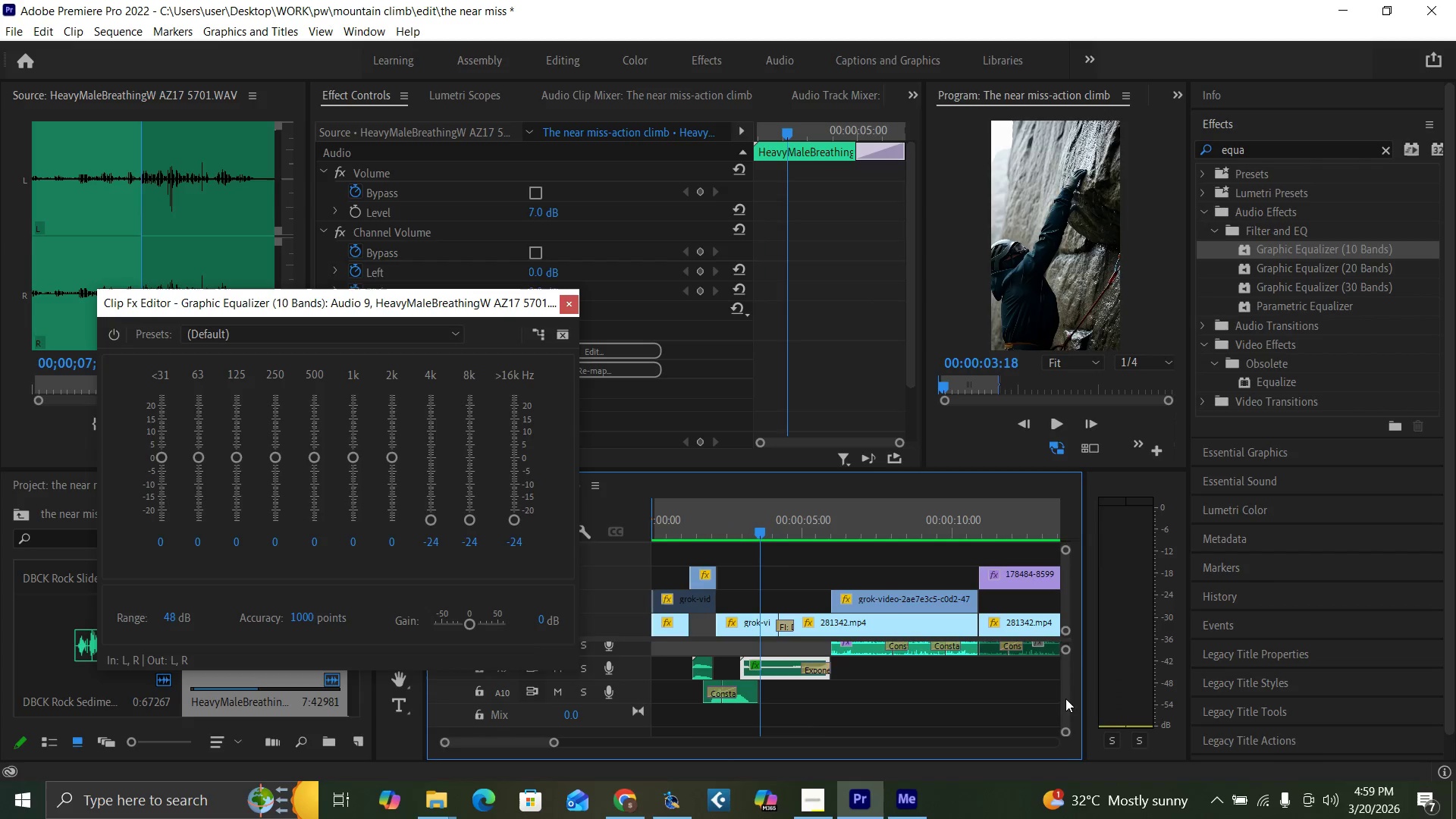 
left_click([703, 516])
 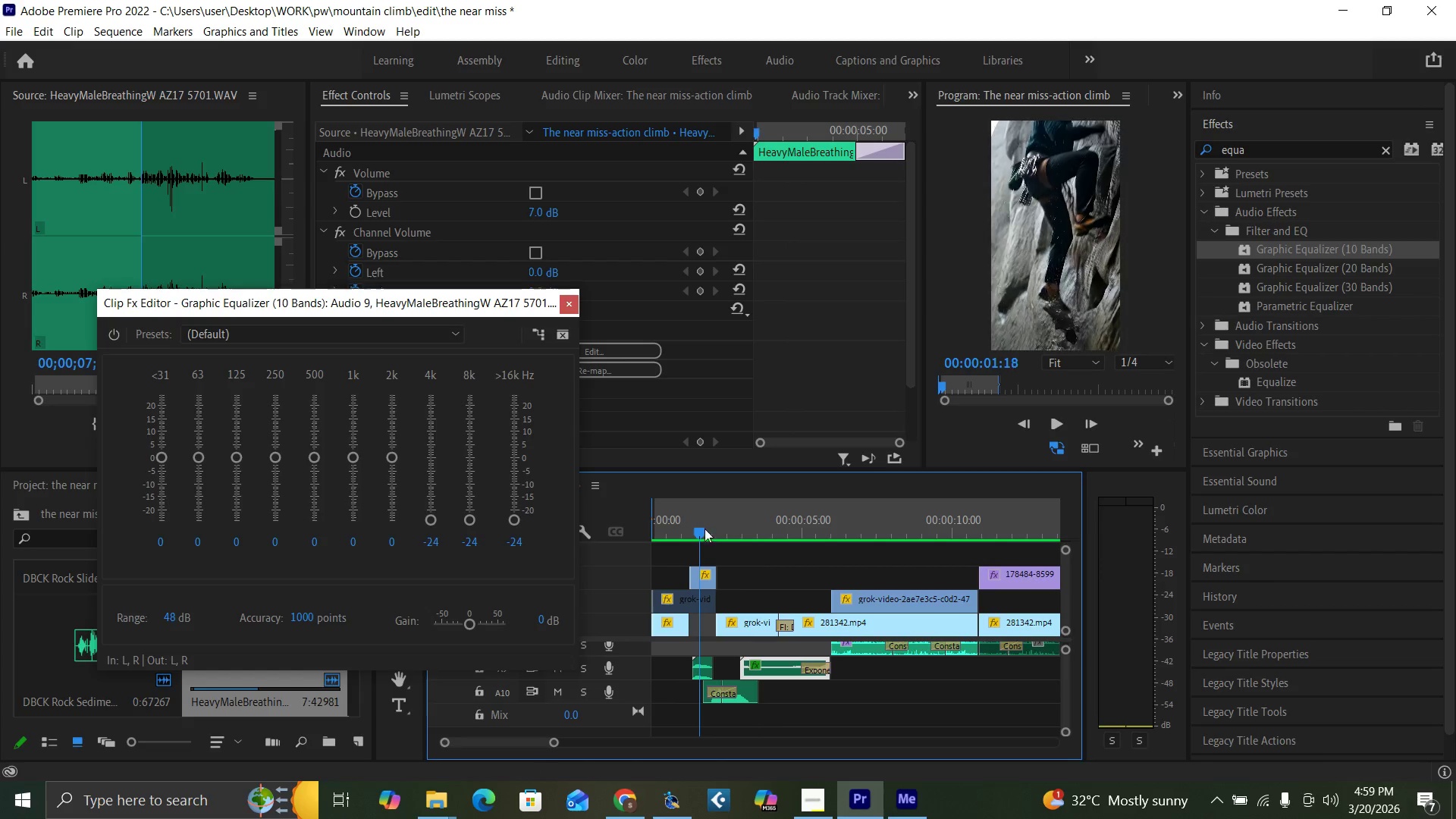 
key(Space)
 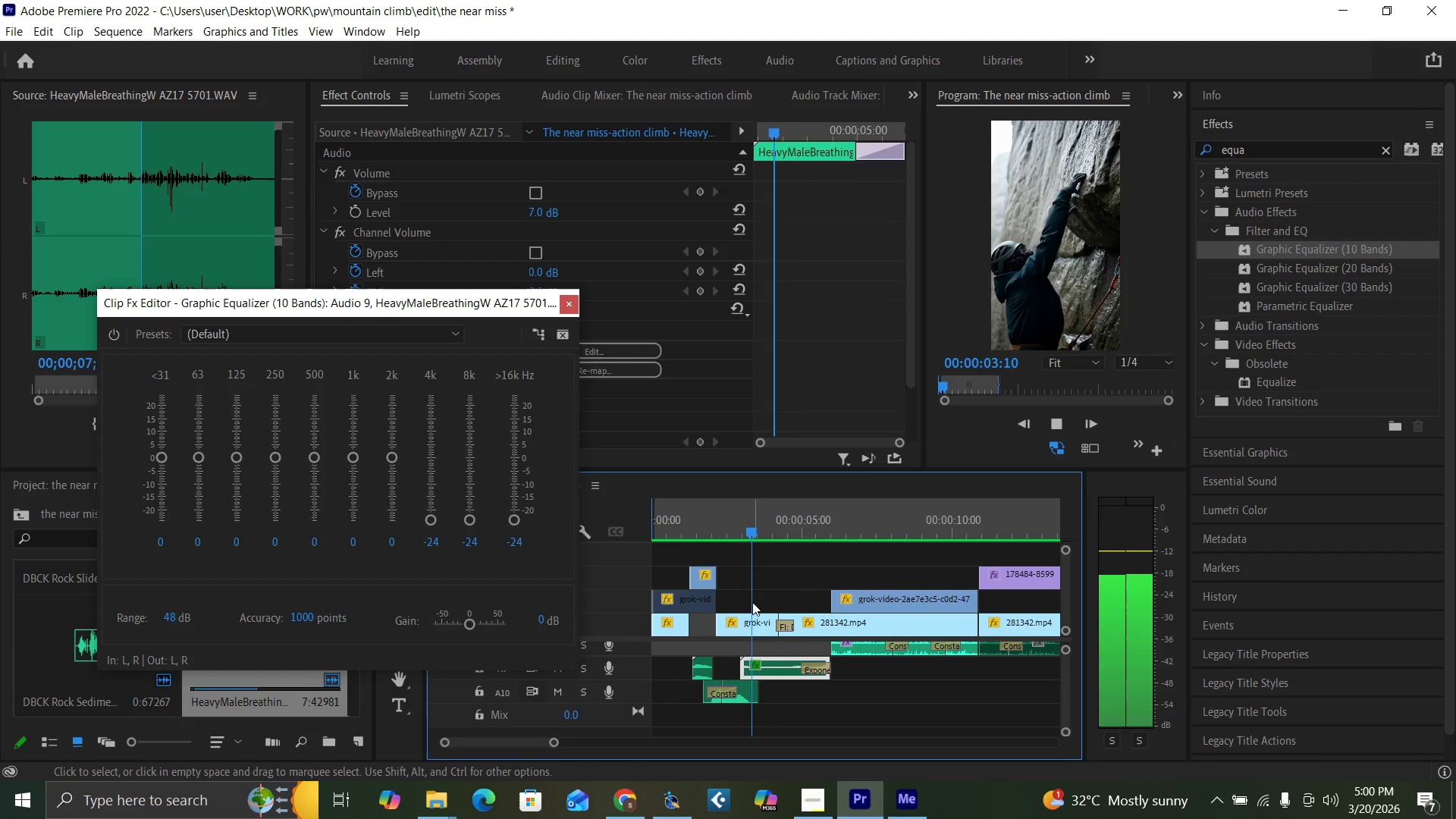 
key(Space)
 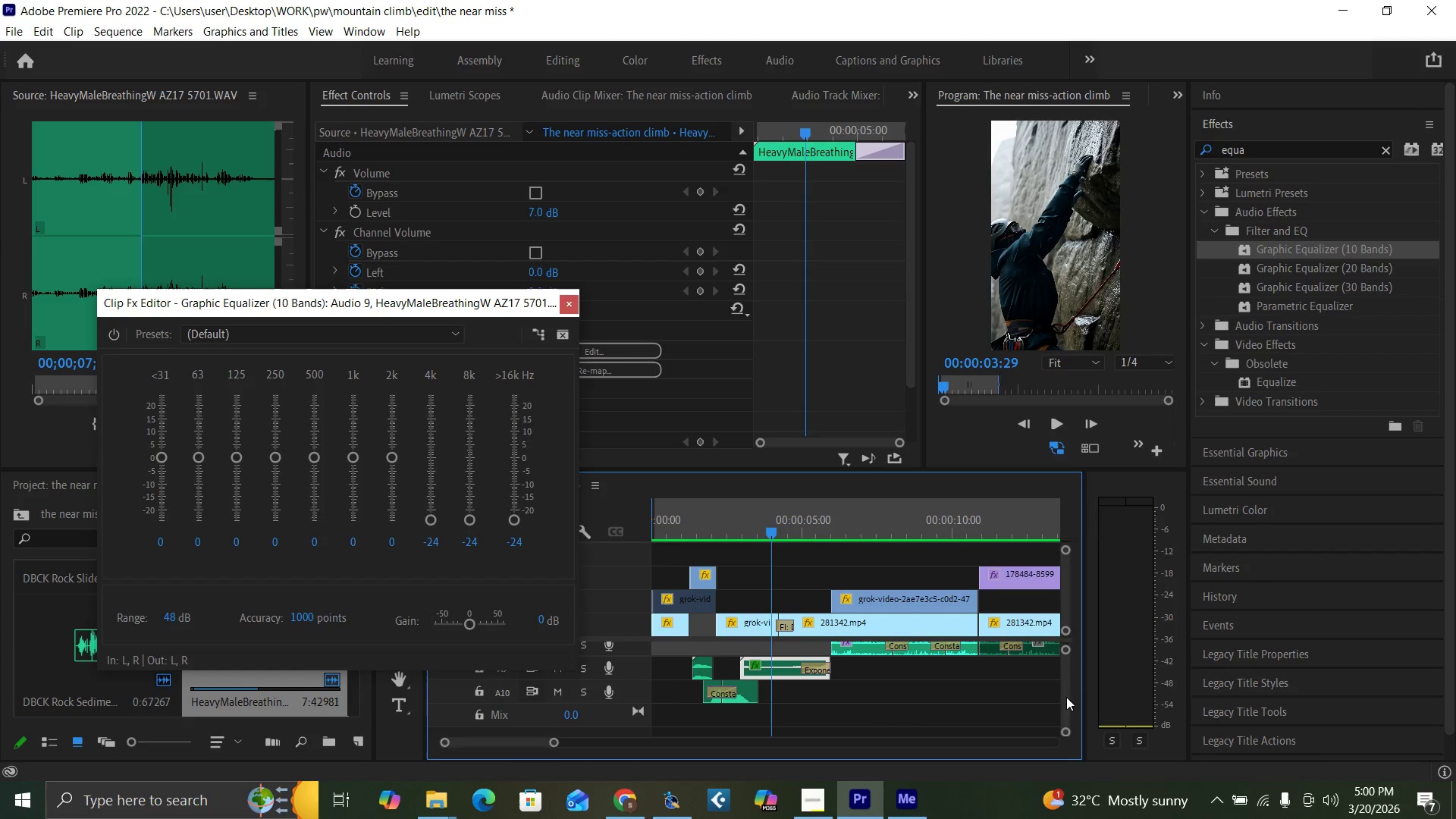 
left_click_drag(start_coordinate=[1060, 693], to_coordinate=[1059, 689])
 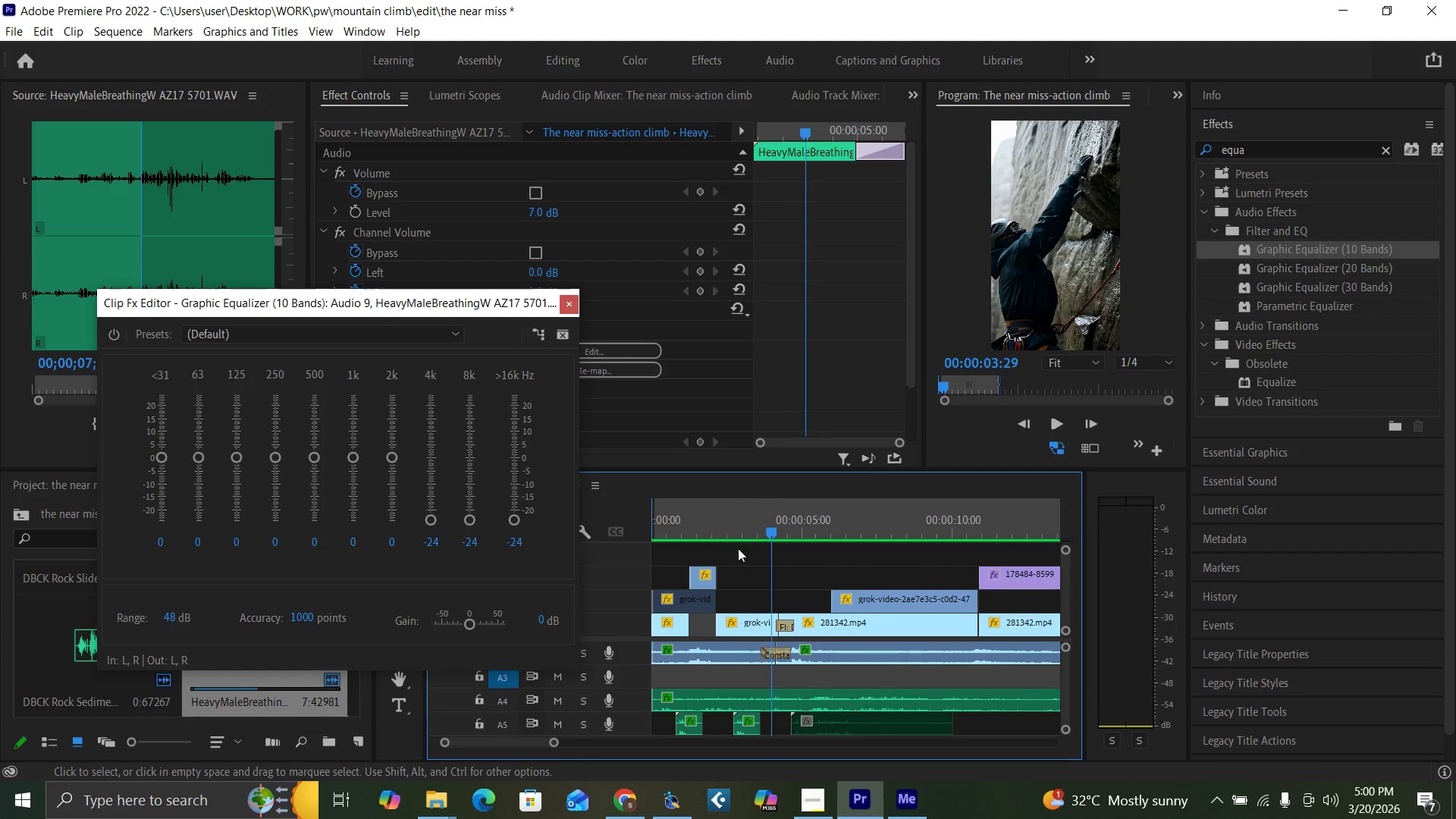 
left_click_drag(start_coordinate=[735, 530], to_coordinate=[739, 538])
 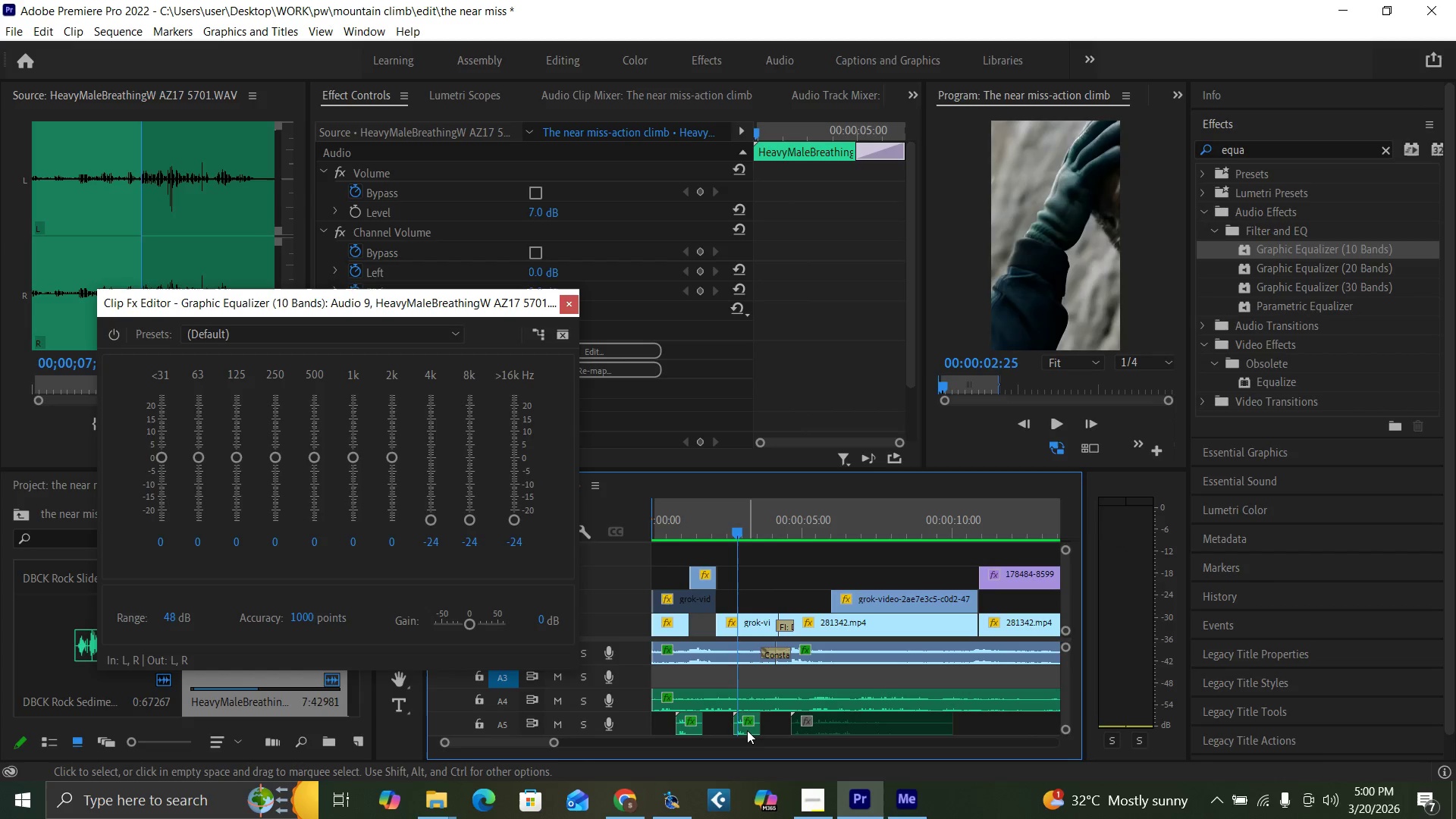 
left_click([747, 730])
 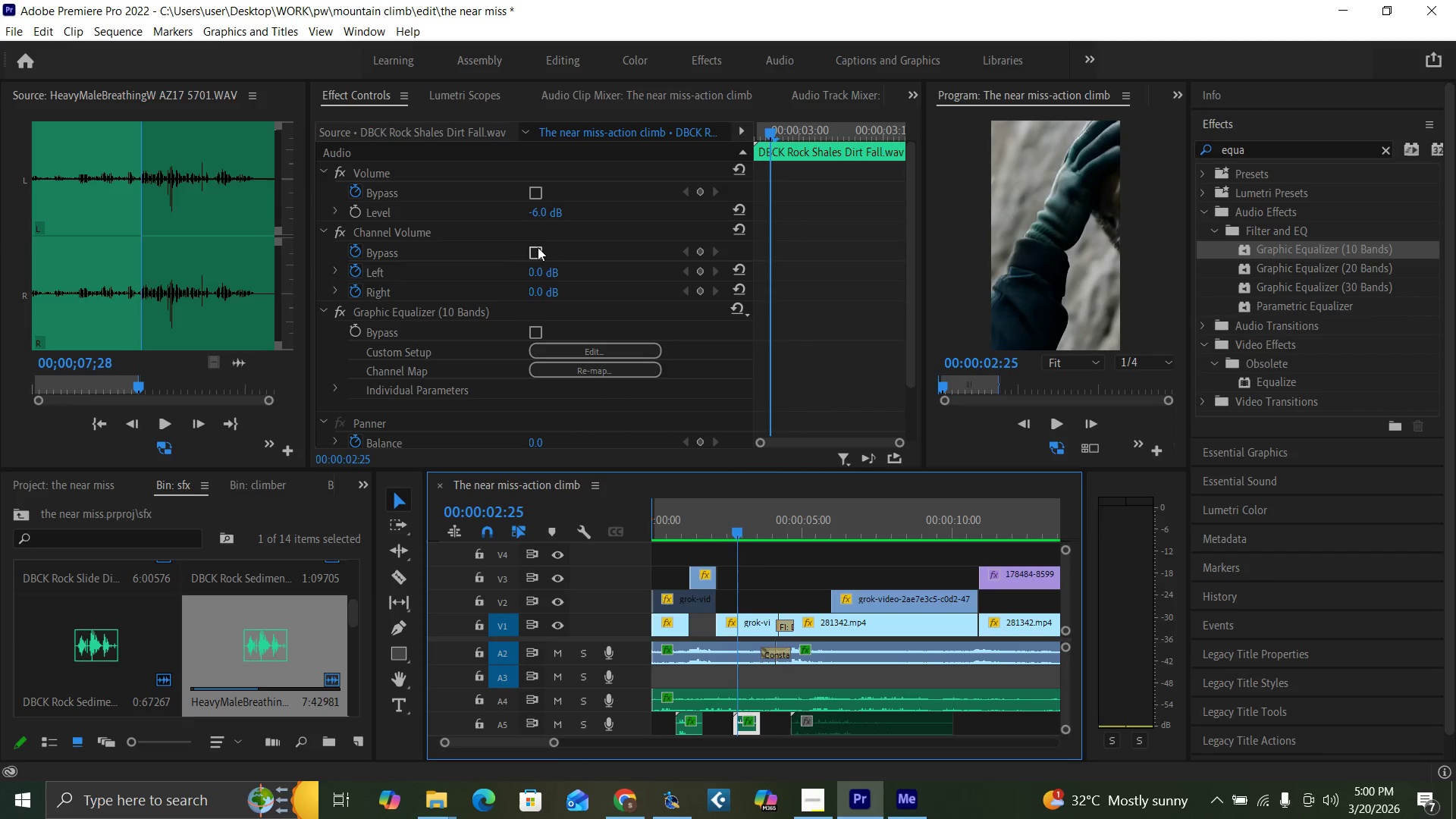 
left_click([534, 212])
 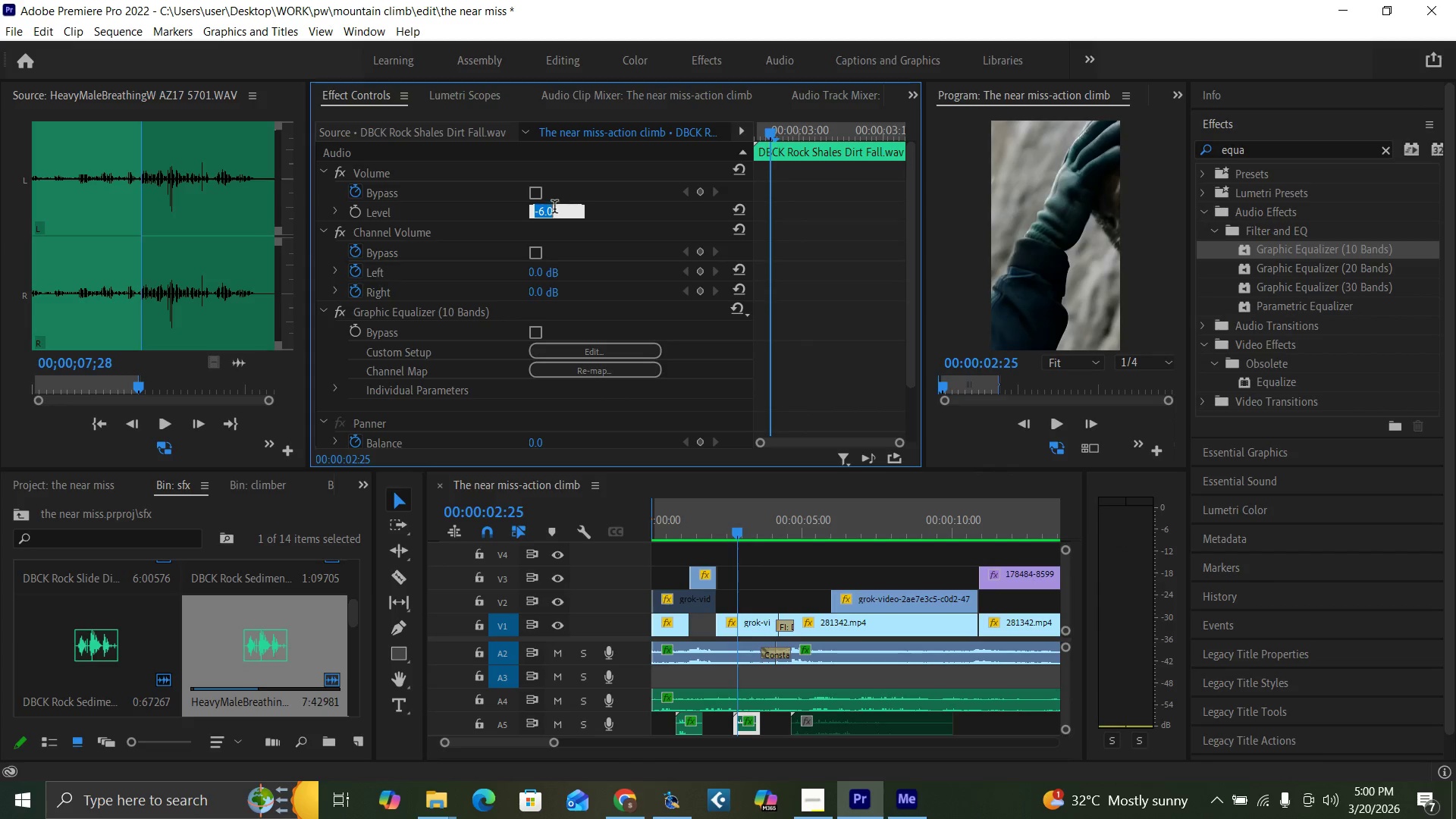 
key(Minus)
 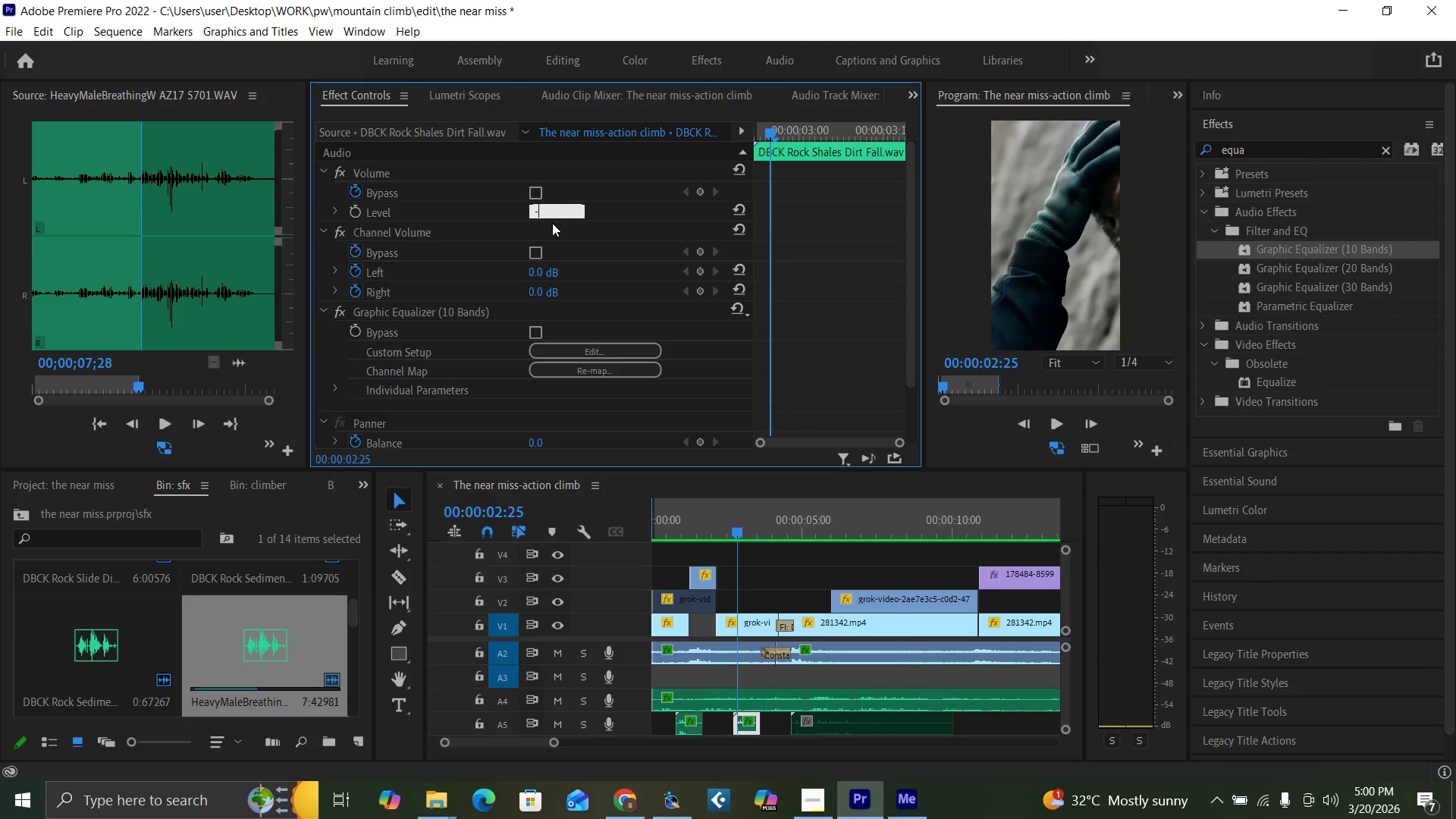 
key(3)
 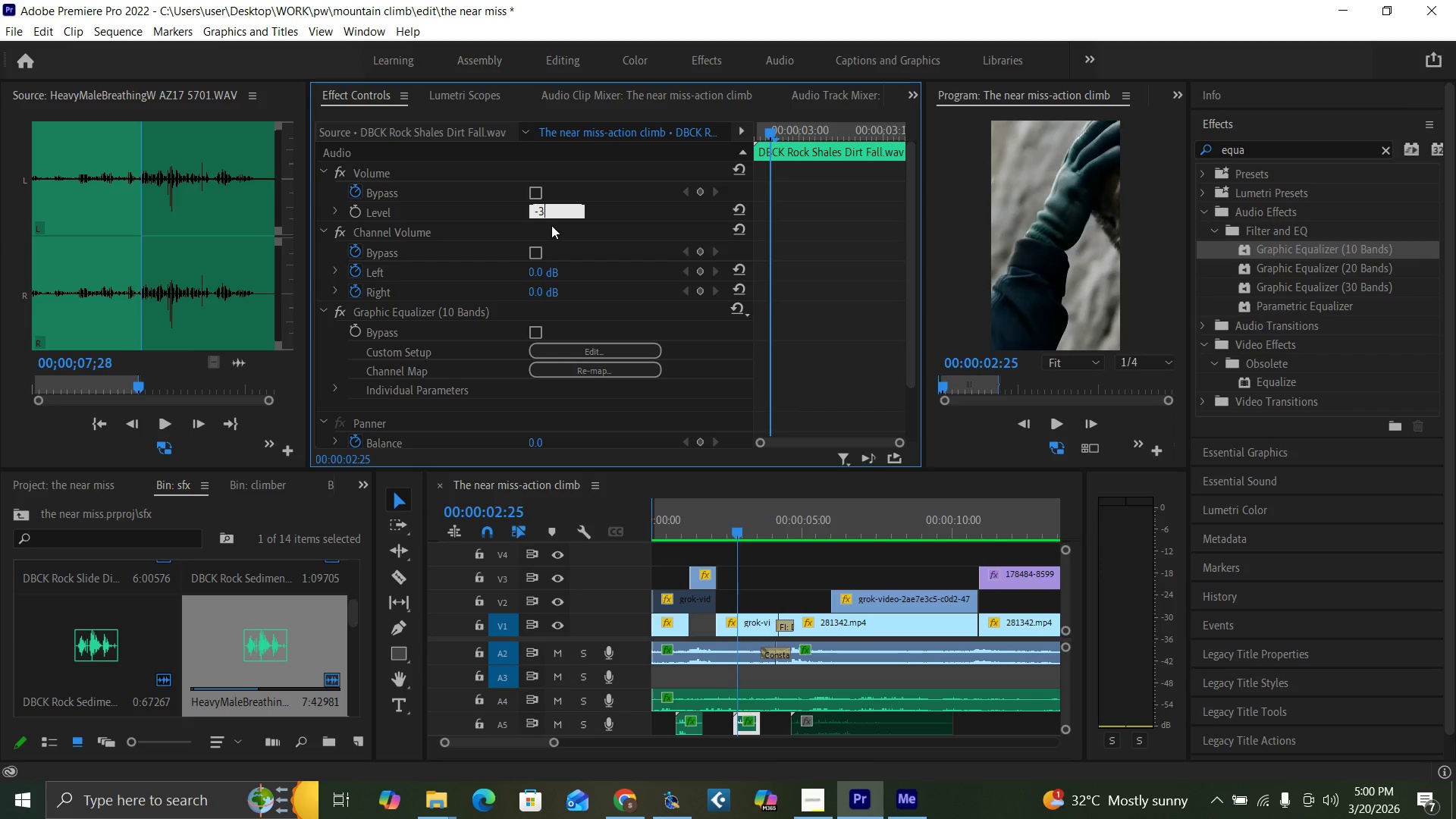 
key(Enter)
 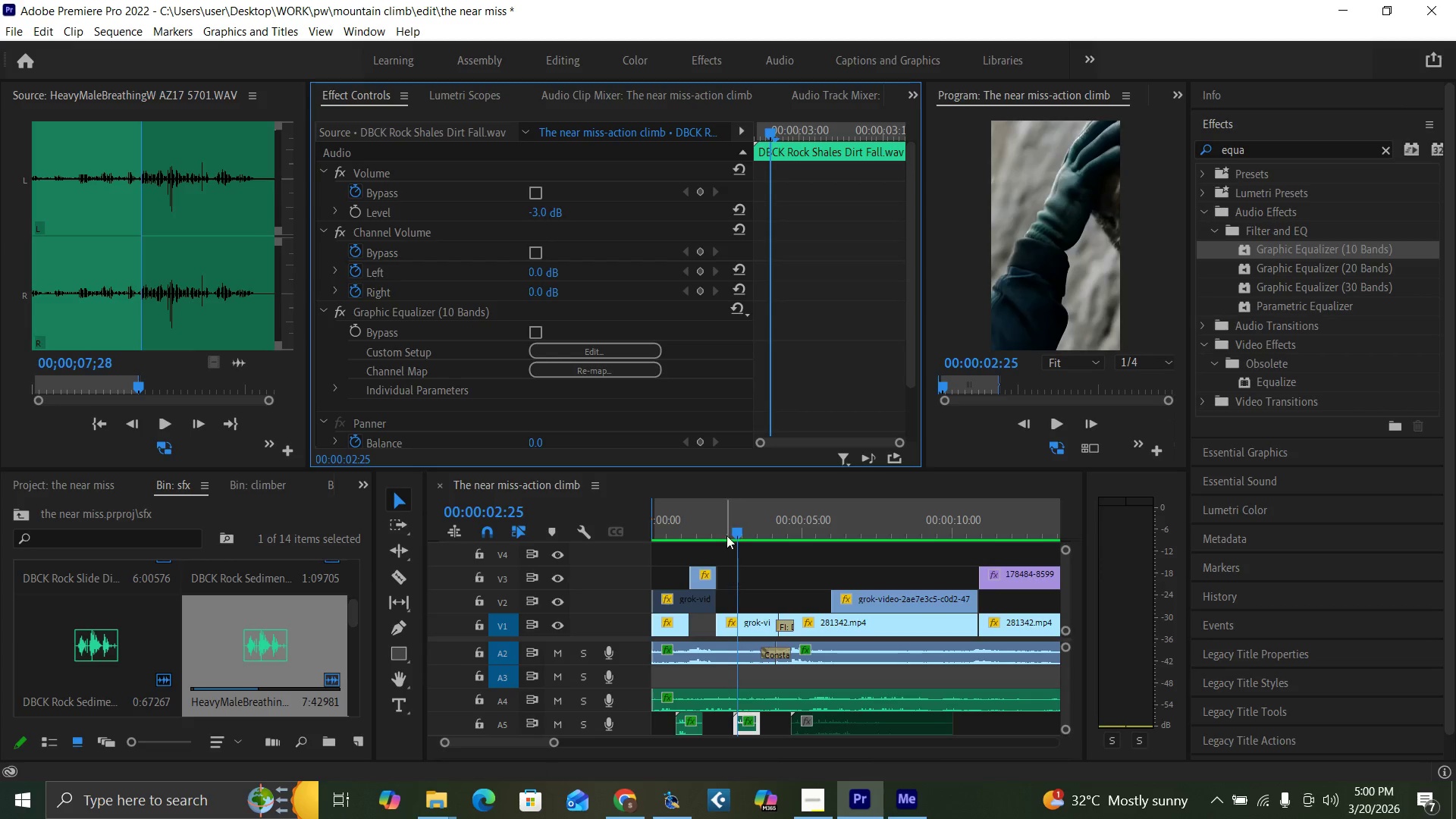 
left_click([718, 522])
 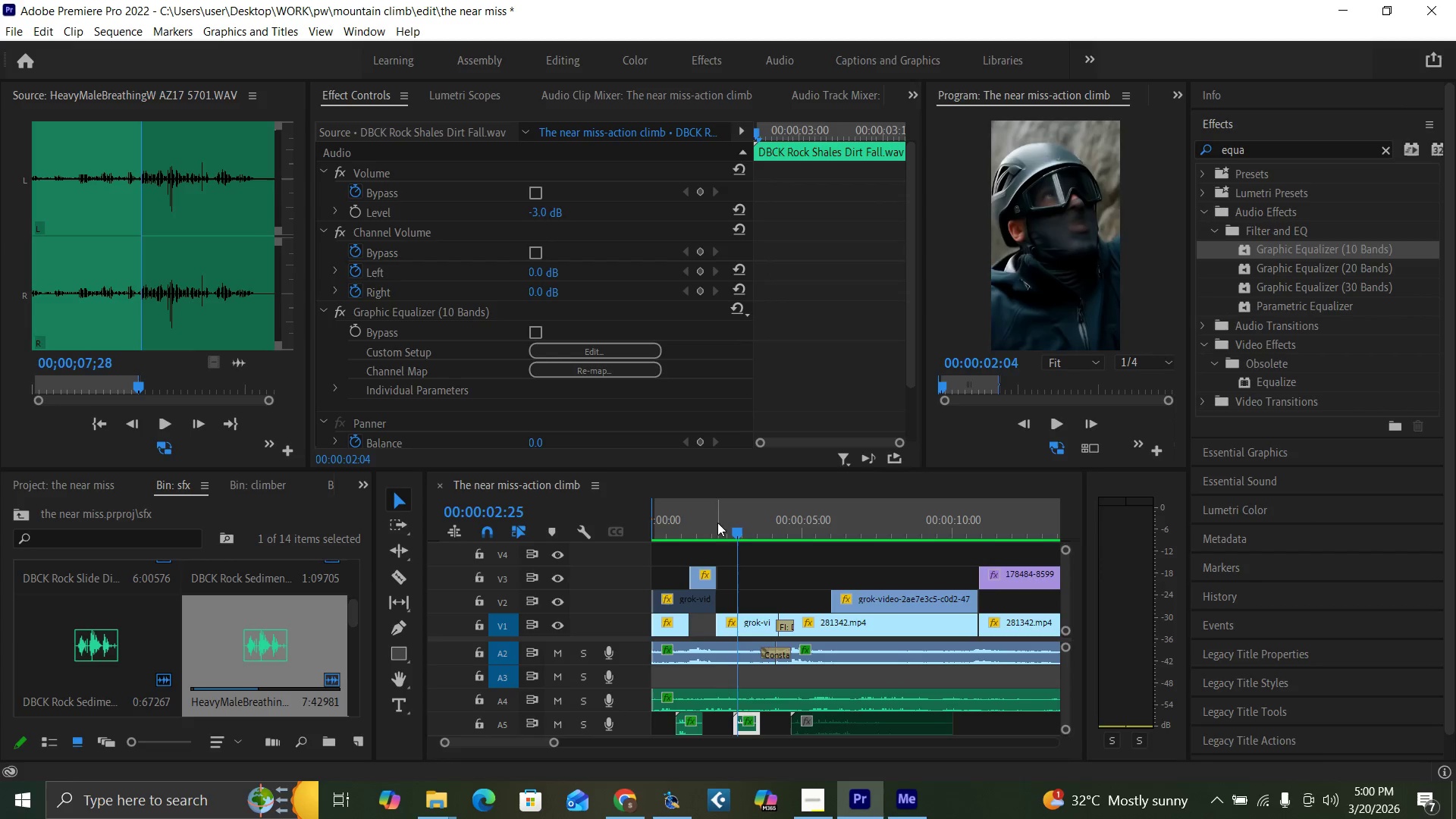 
key(Space)
 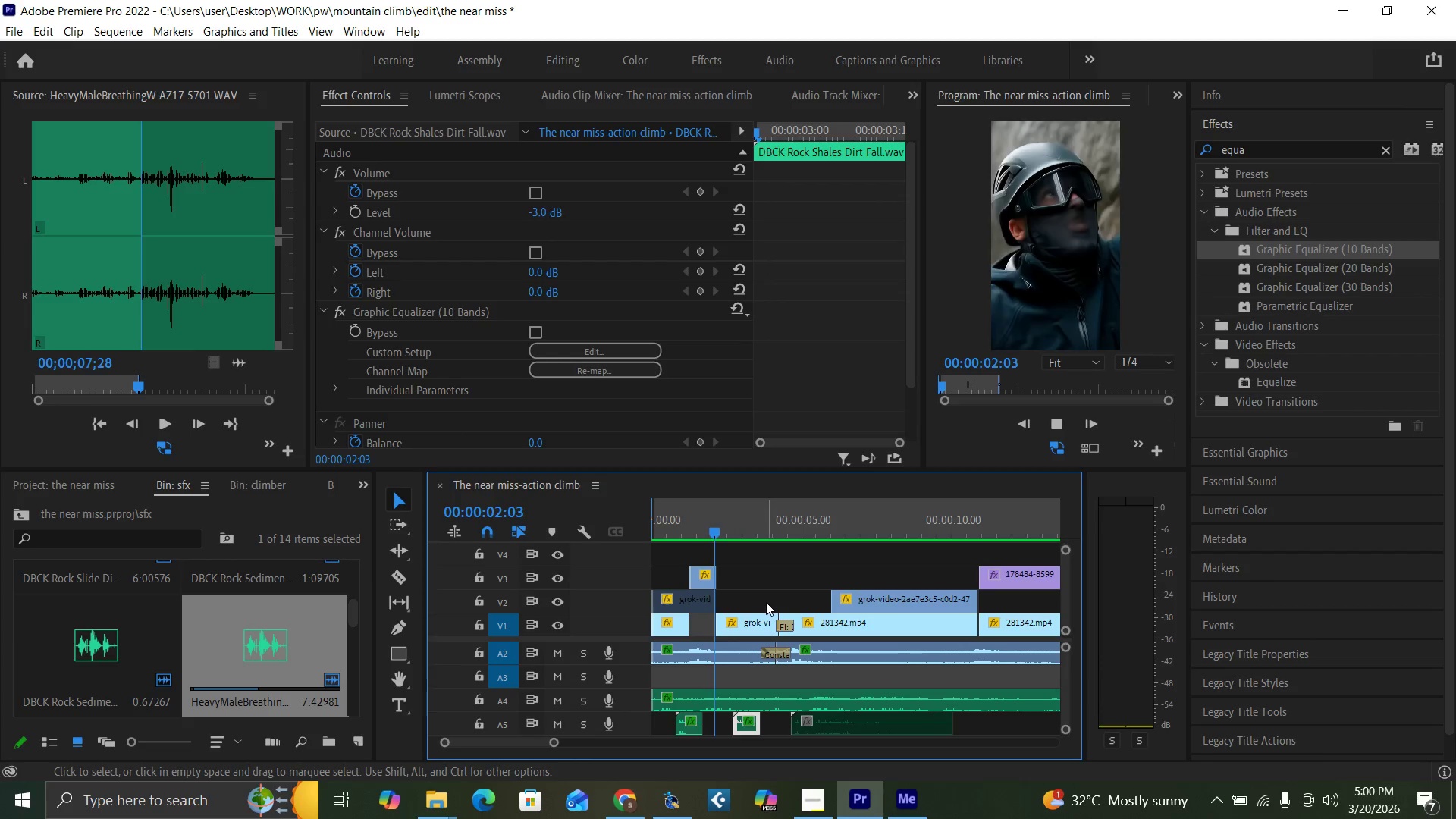 
mouse_move([761, 610])
 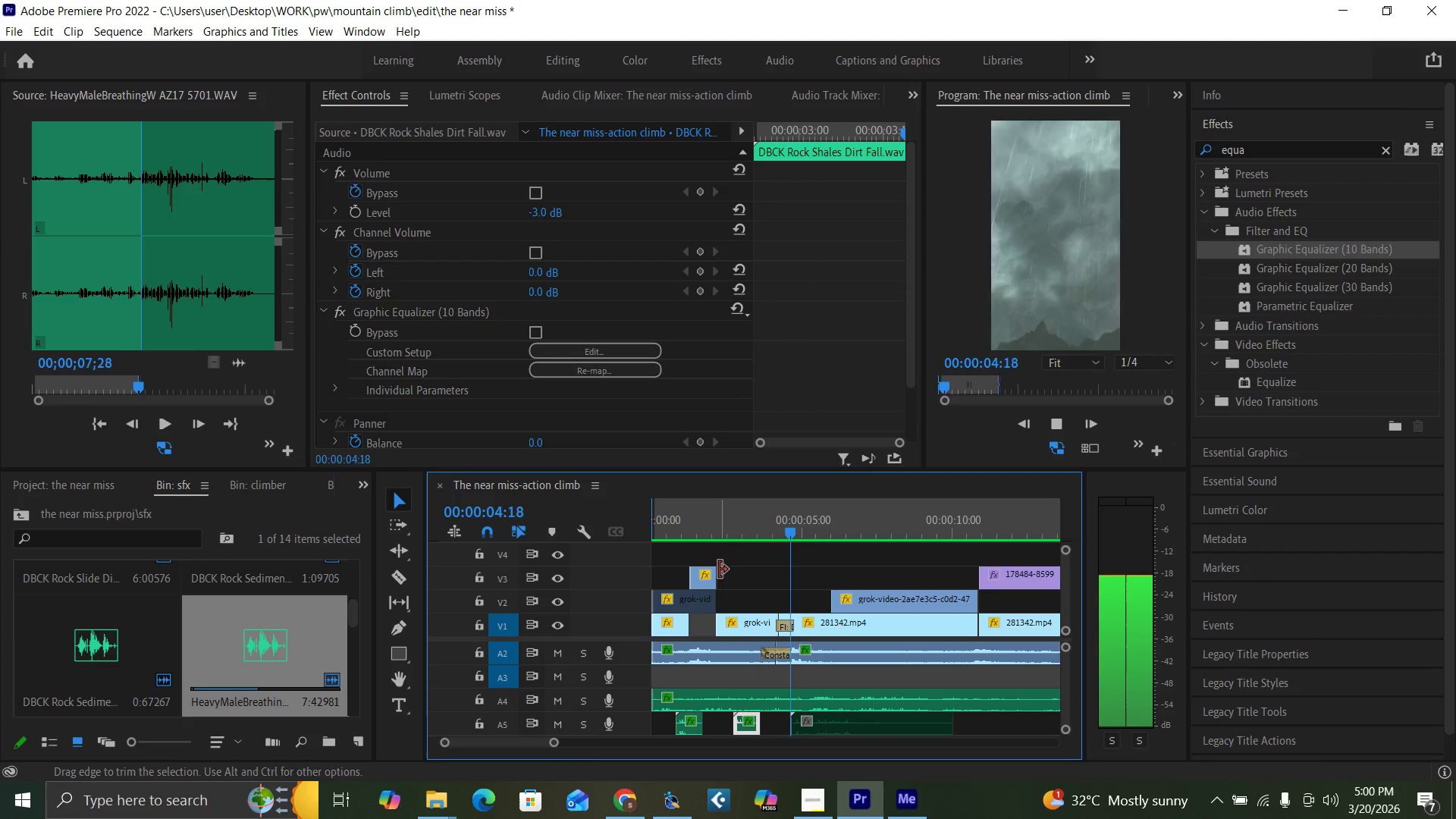 
left_click([705, 528])
 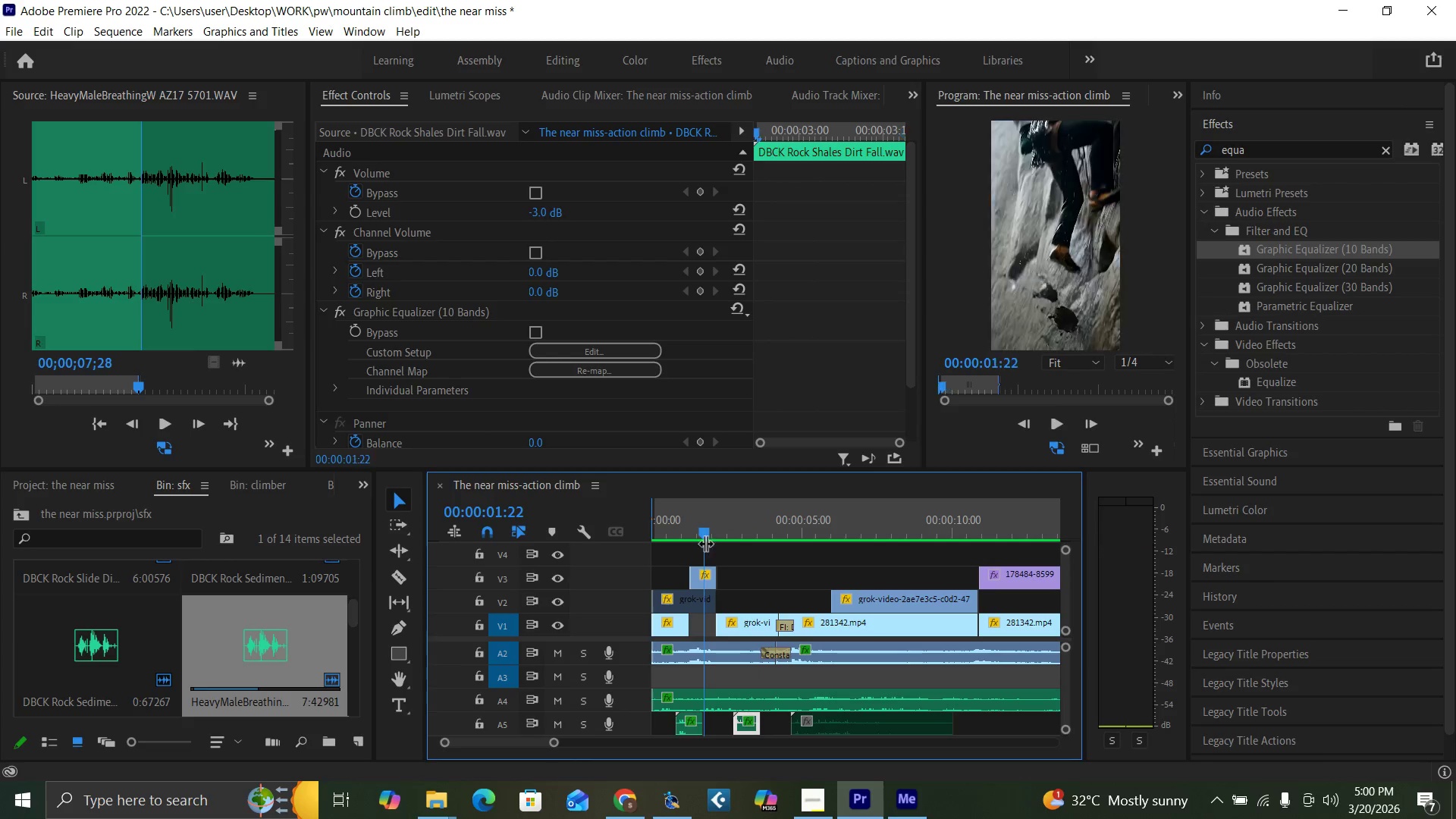 
key(Space)
 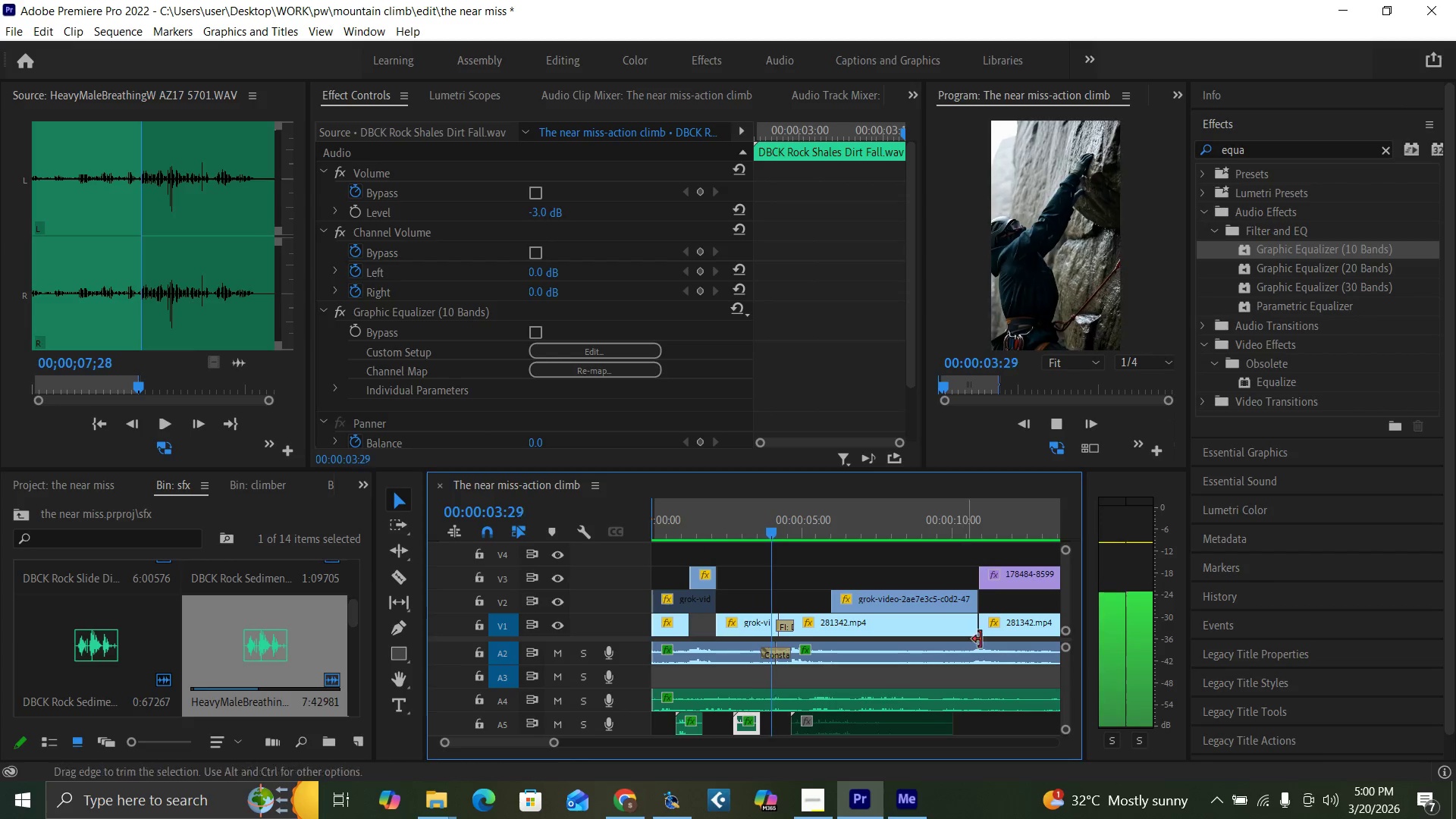 
left_click_drag(start_coordinate=[1063, 686], to_coordinate=[1065, 698])
 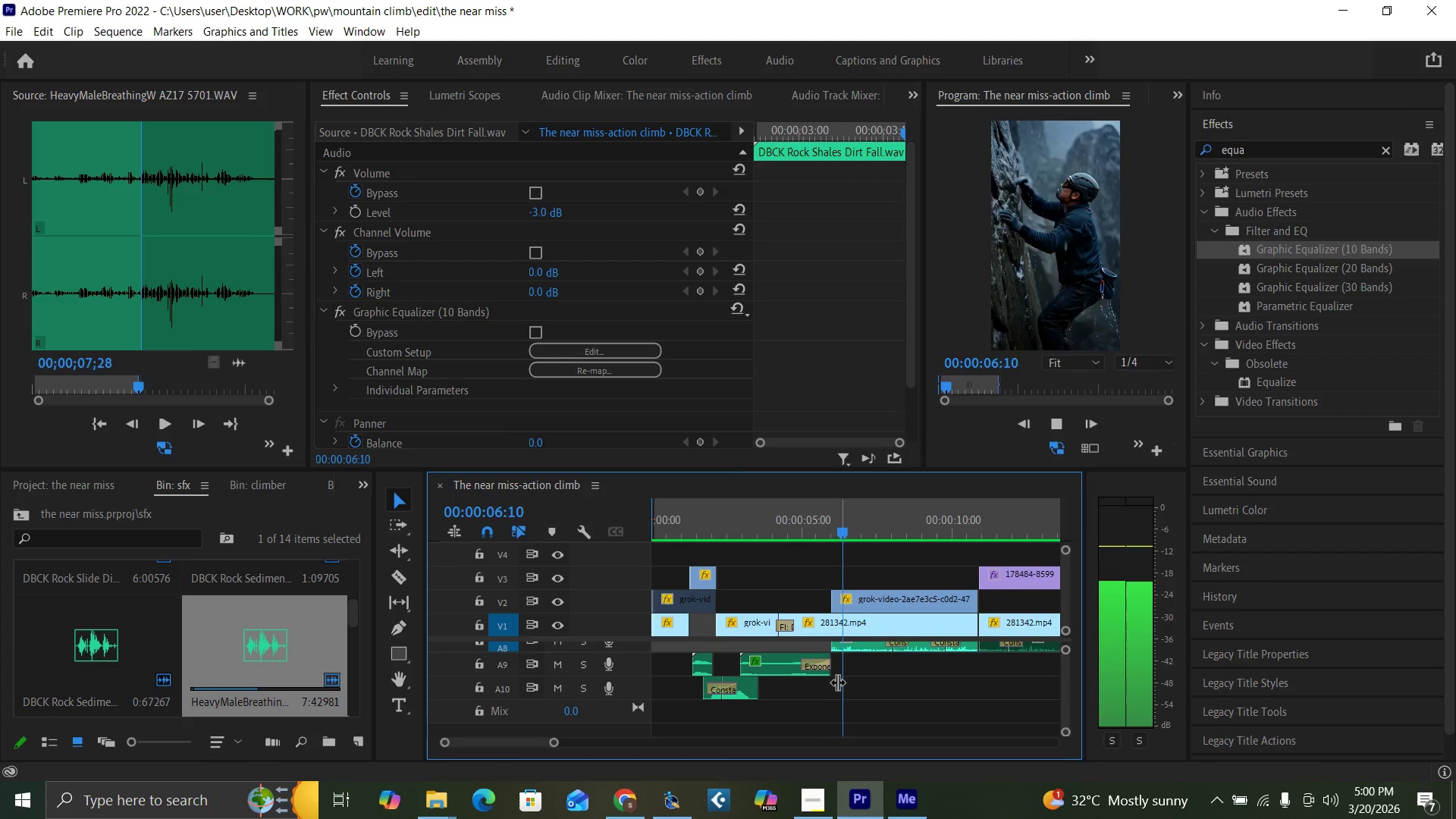 
key(Space)
 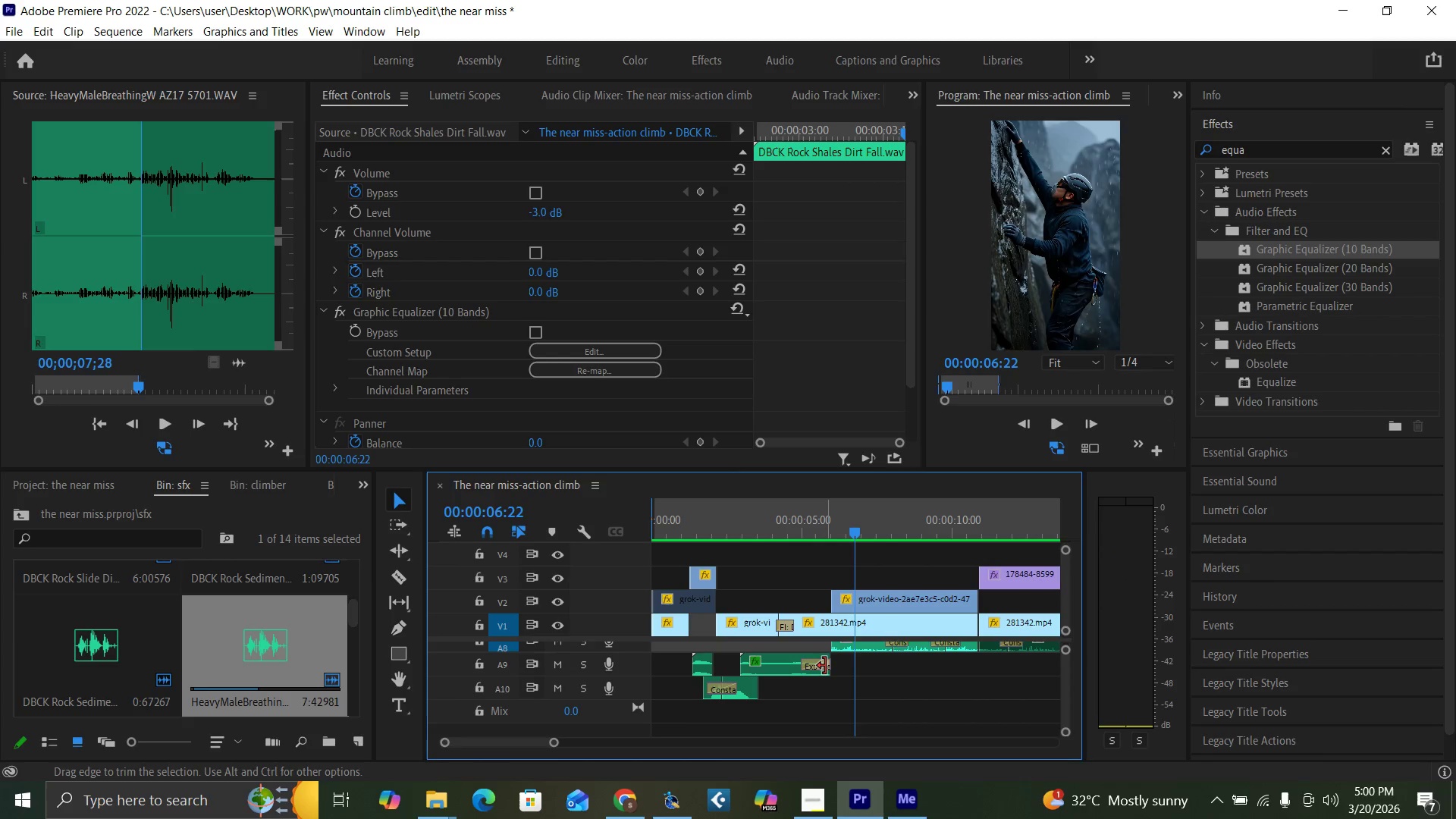 
key(Control+S)
 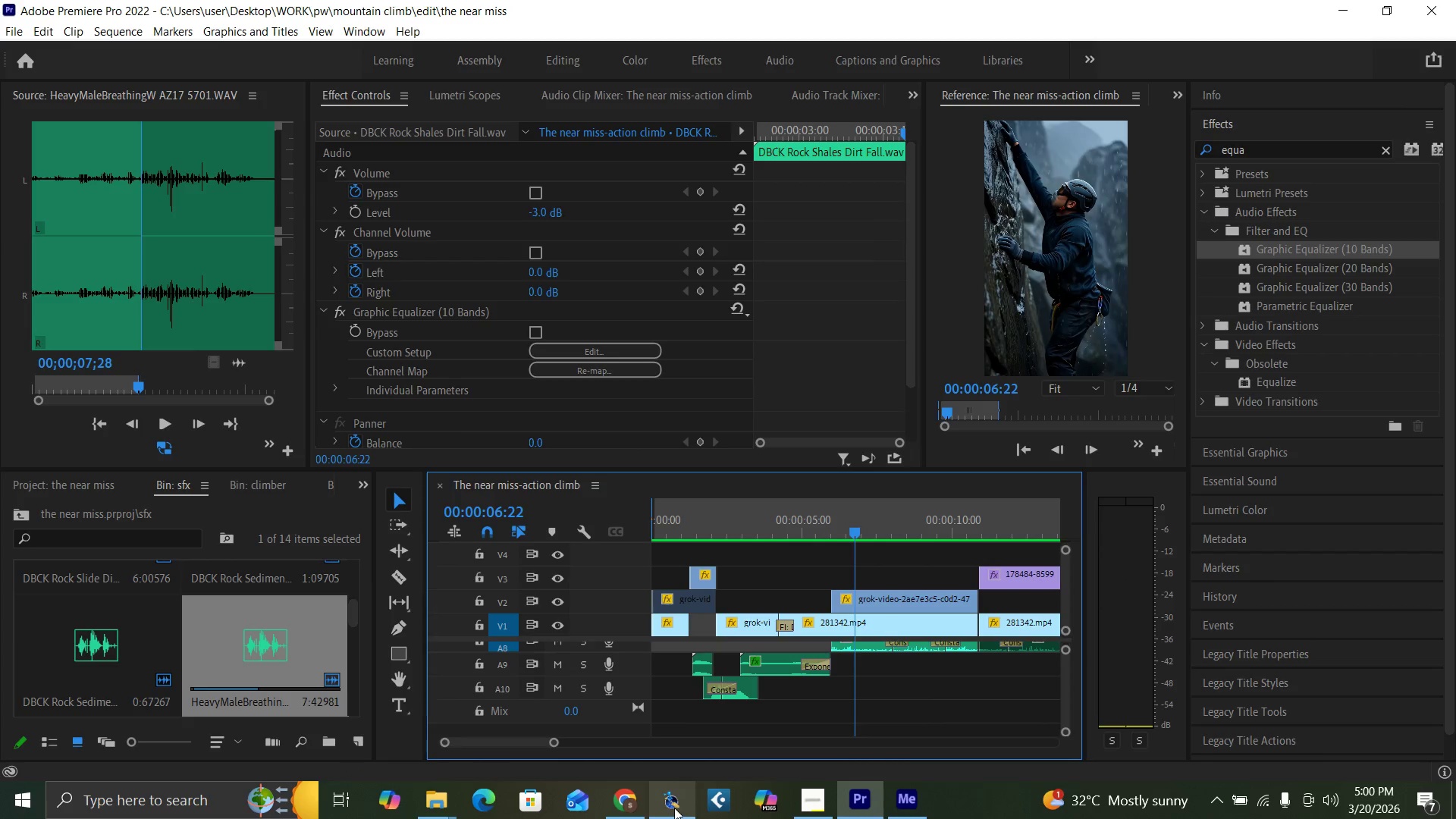 
left_click([666, 803])
 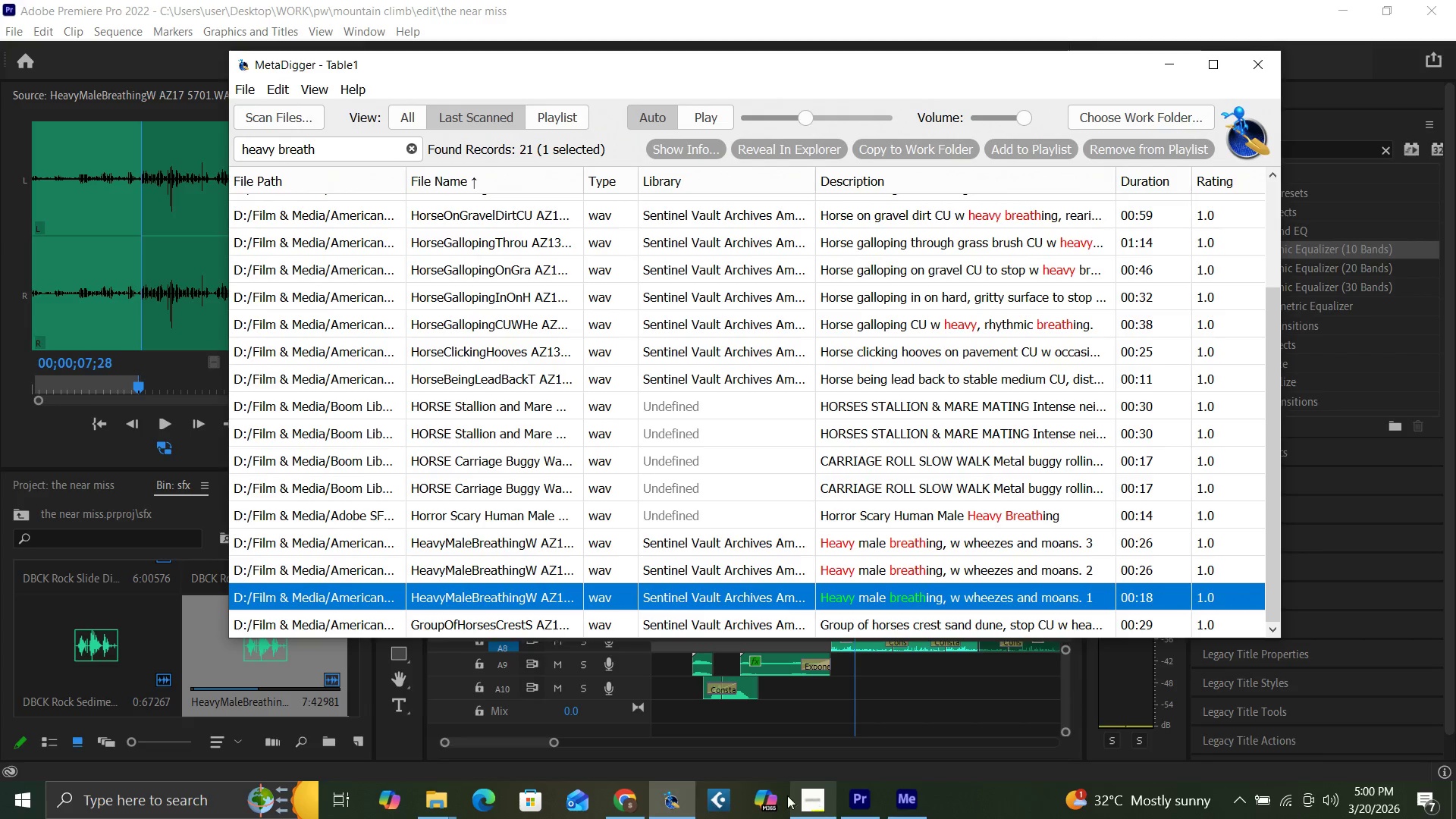 
left_click([674, 802])
 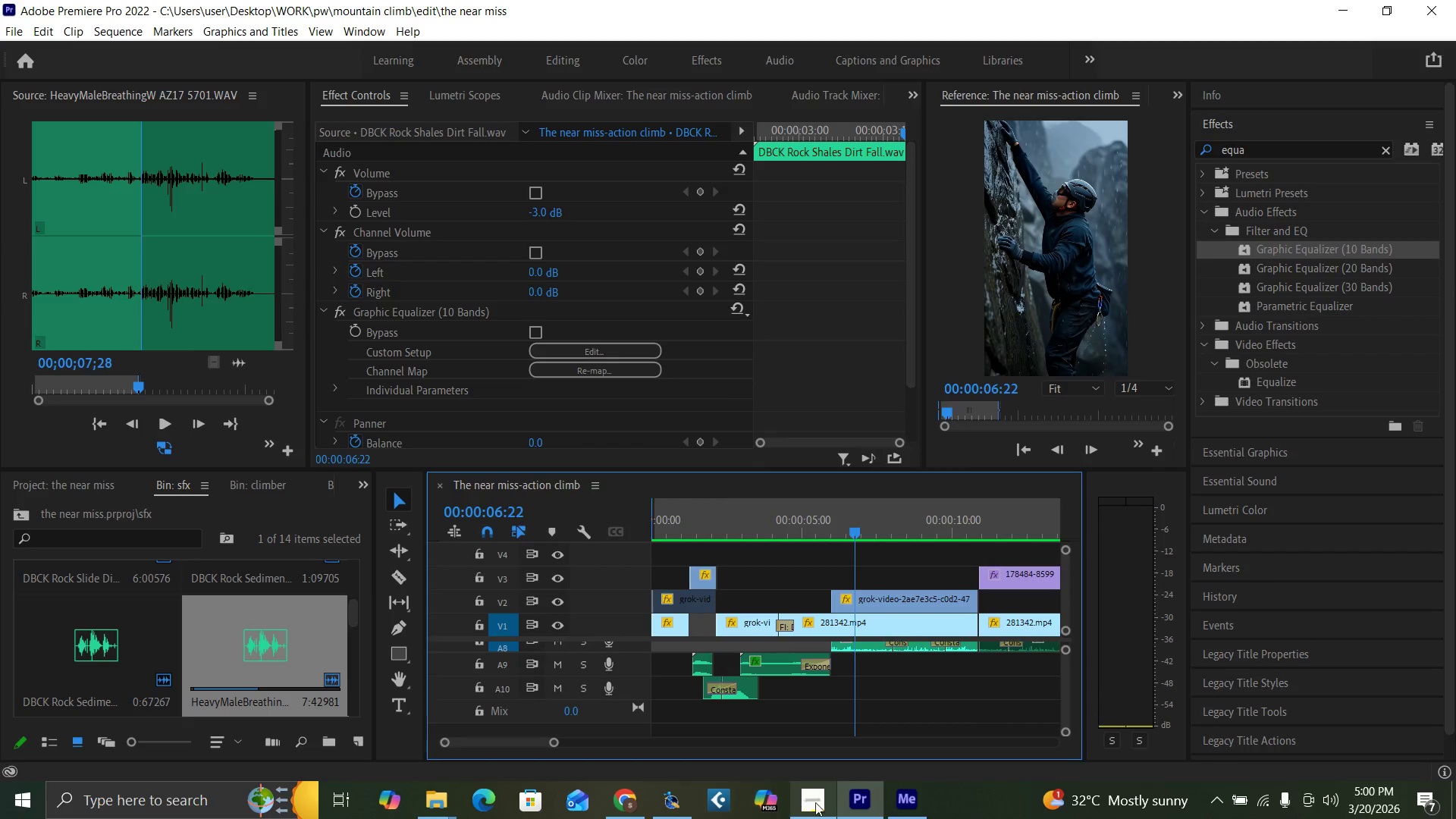 
left_click([817, 803])